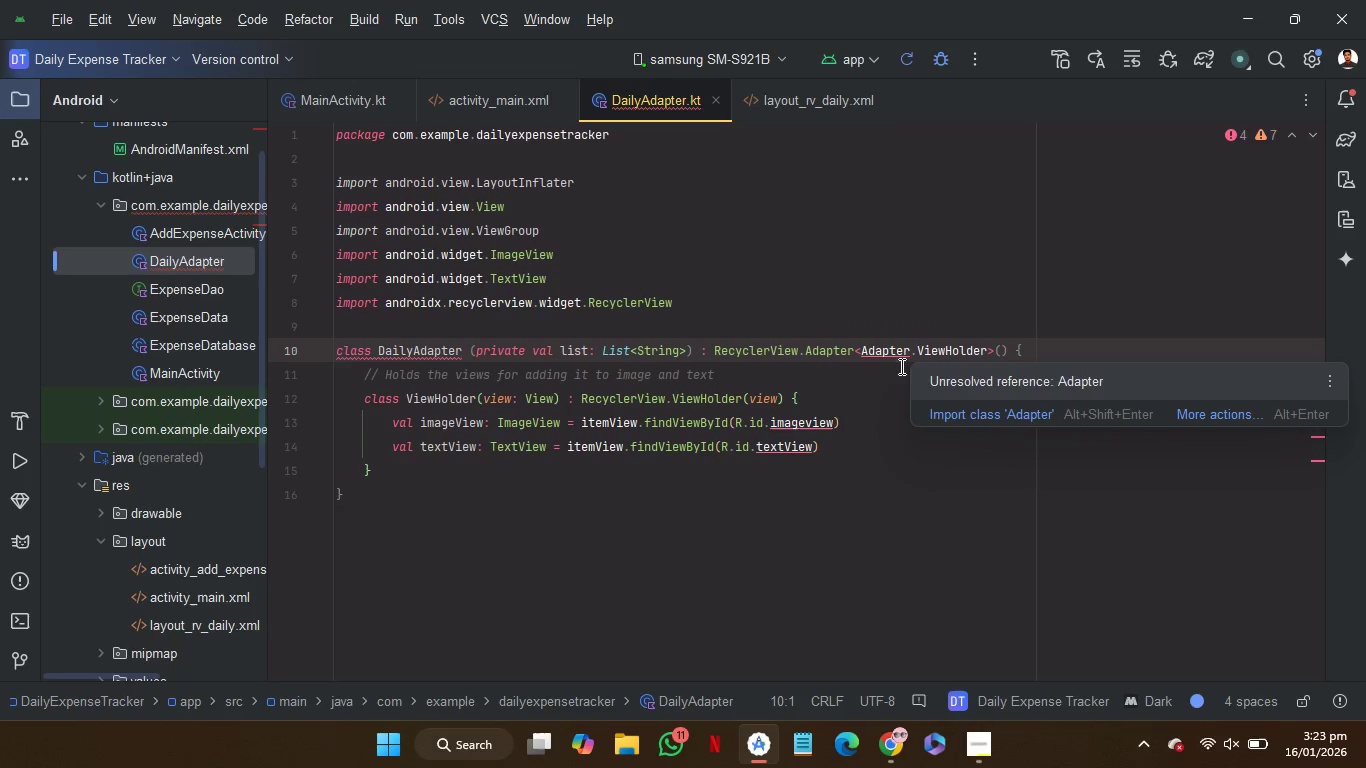 
left_click([949, 417])
 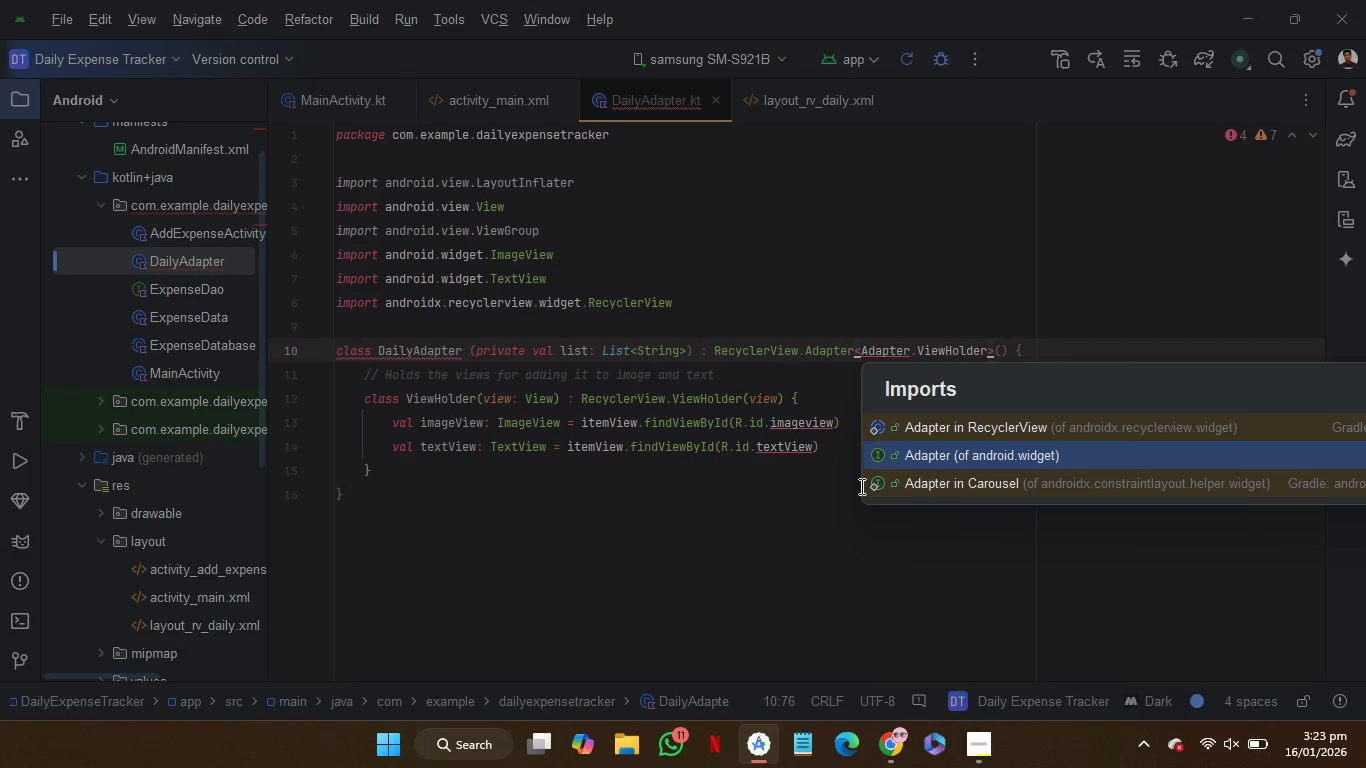 
left_click([987, 430])
 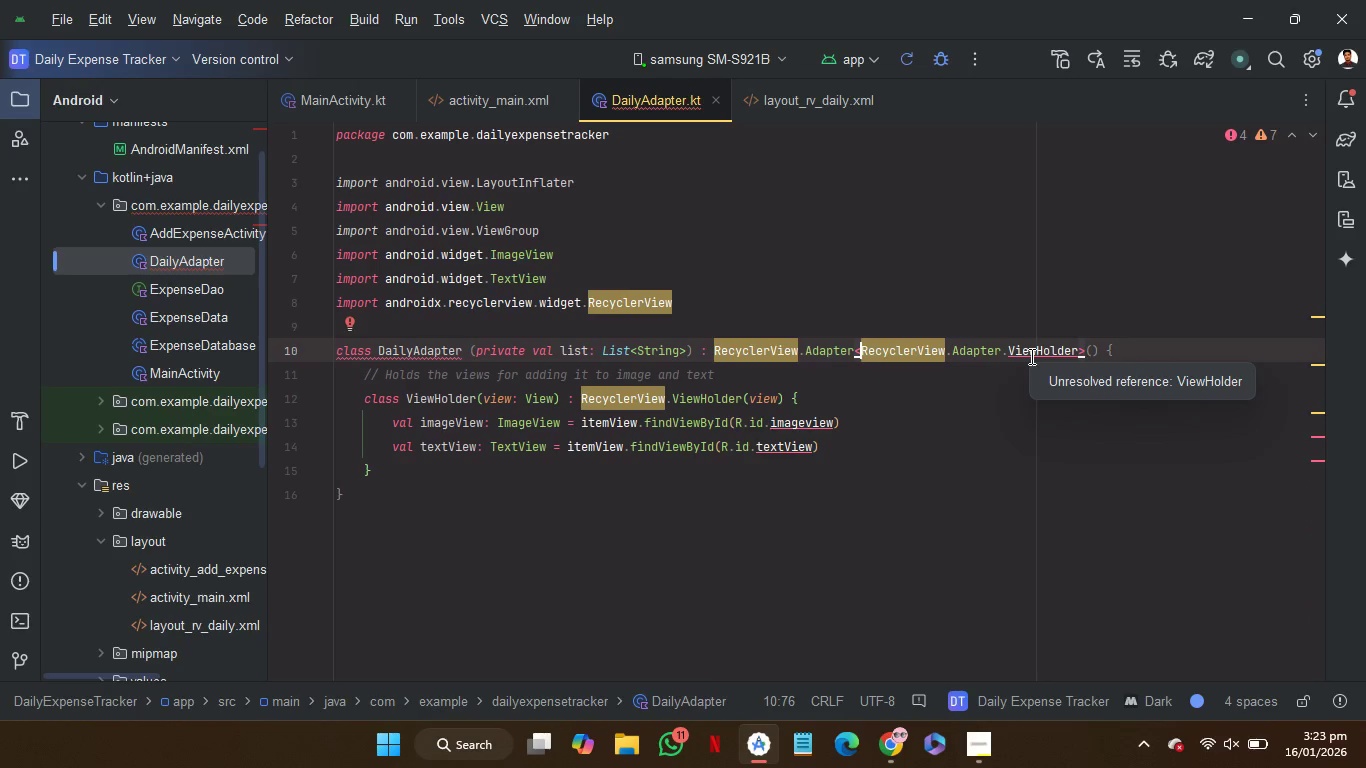 
left_click([895, 404])
 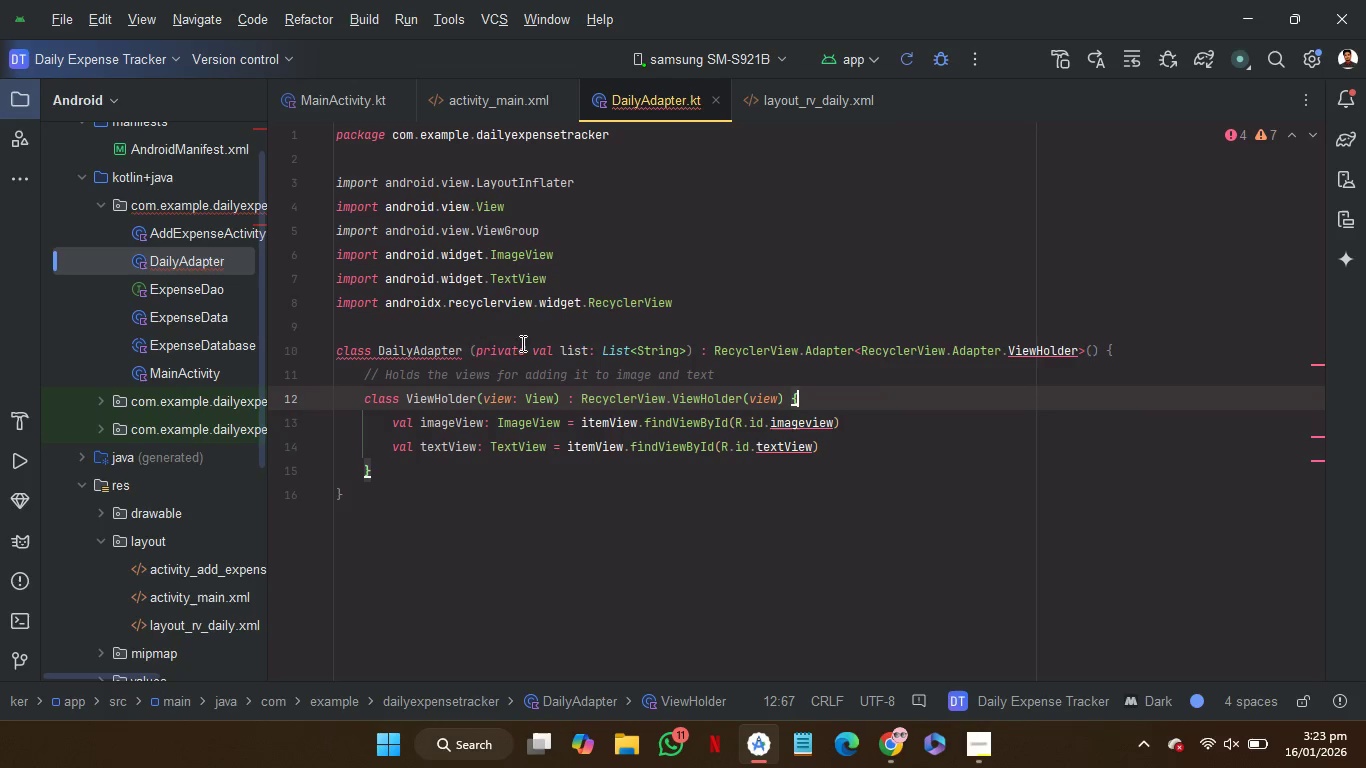 
mouse_move([421, 369])
 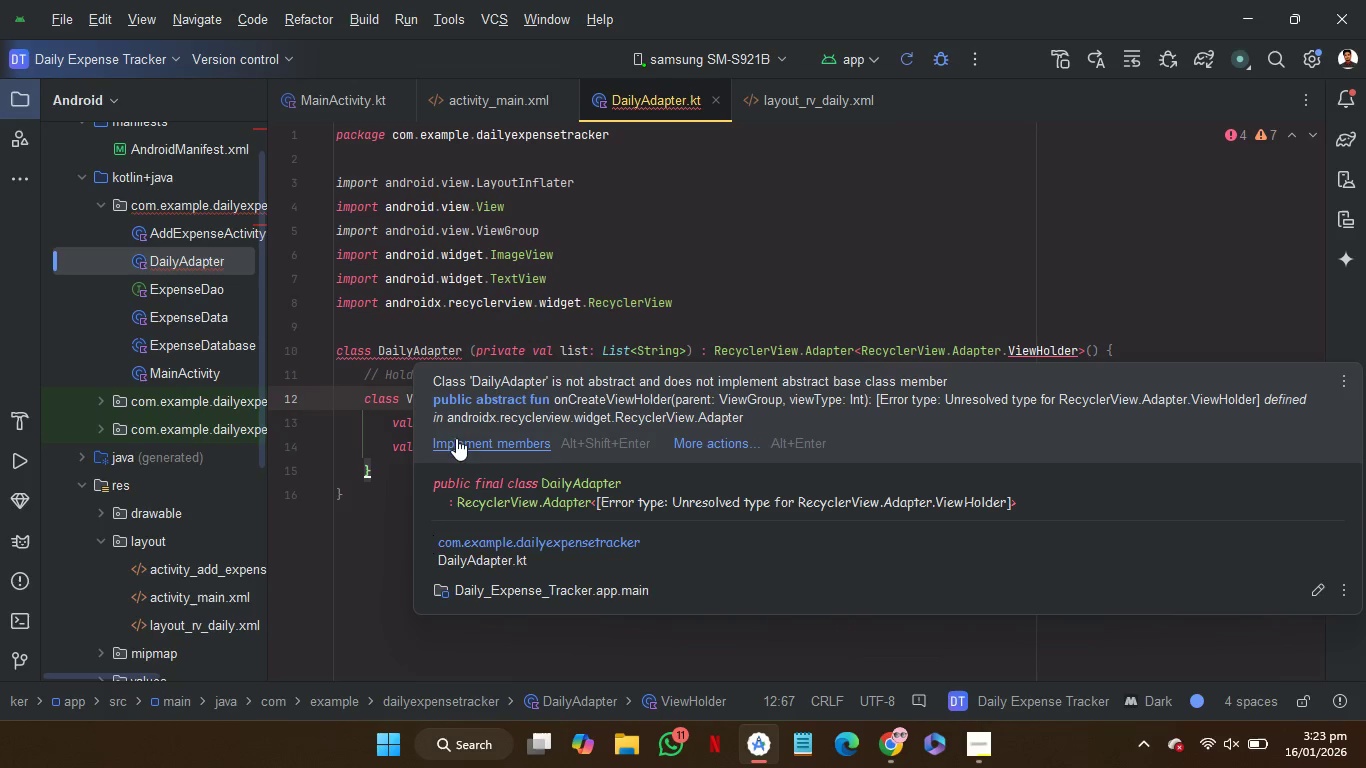 
left_click([457, 442])
 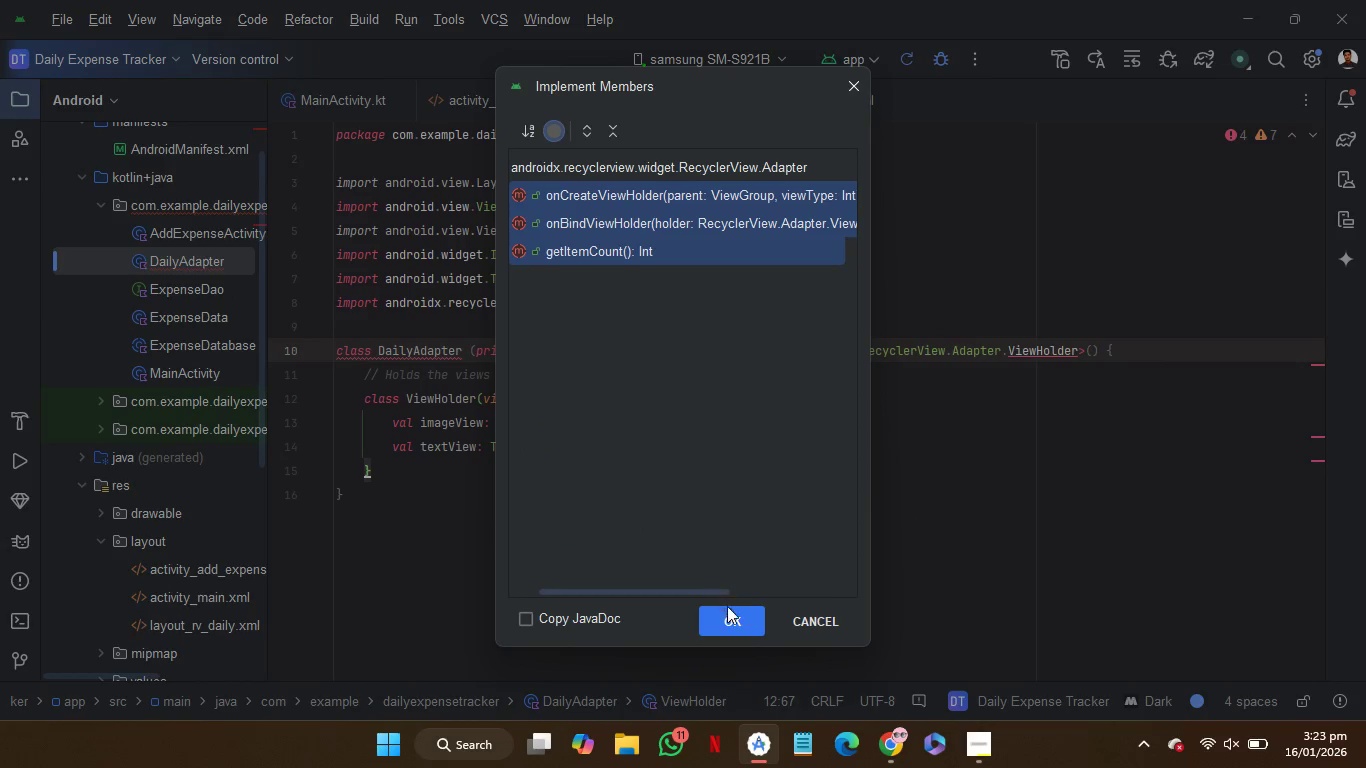 
left_click([731, 621])
 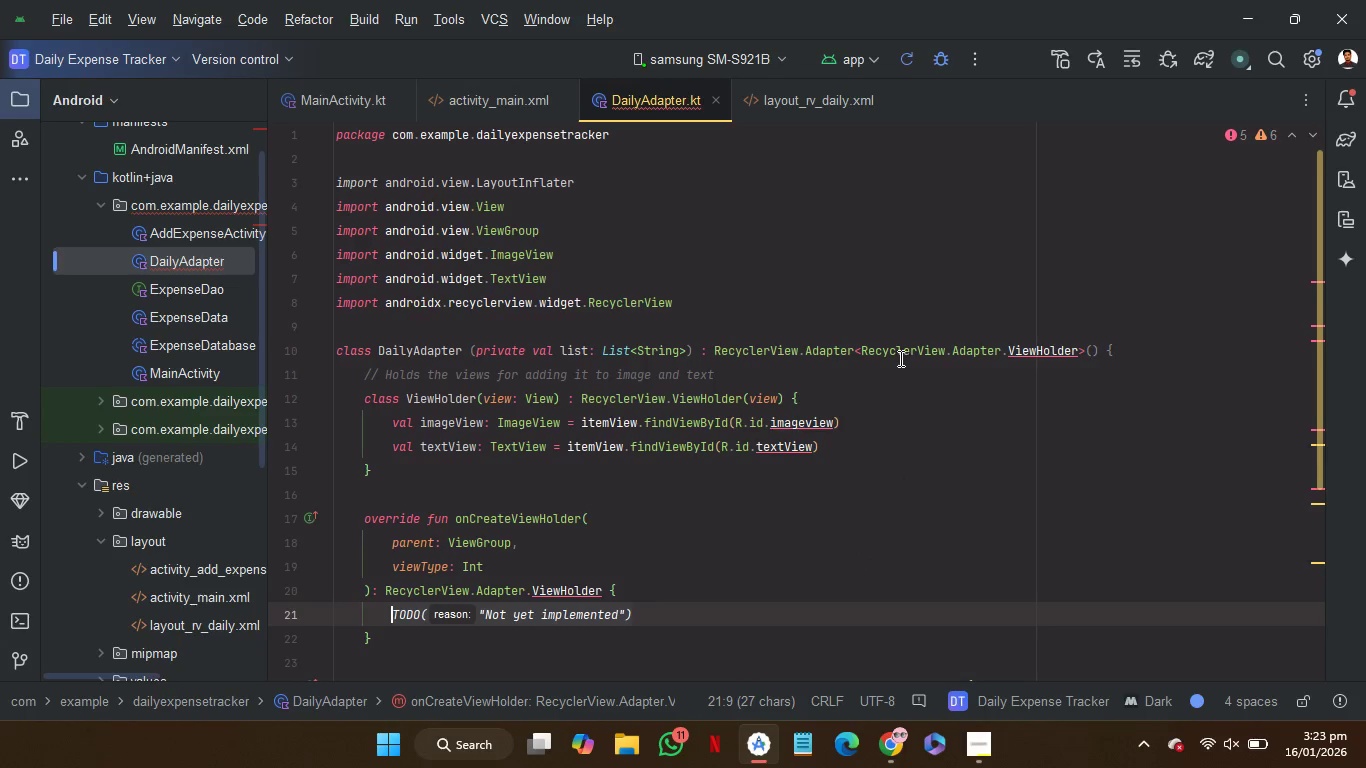 
double_click([899, 349])
 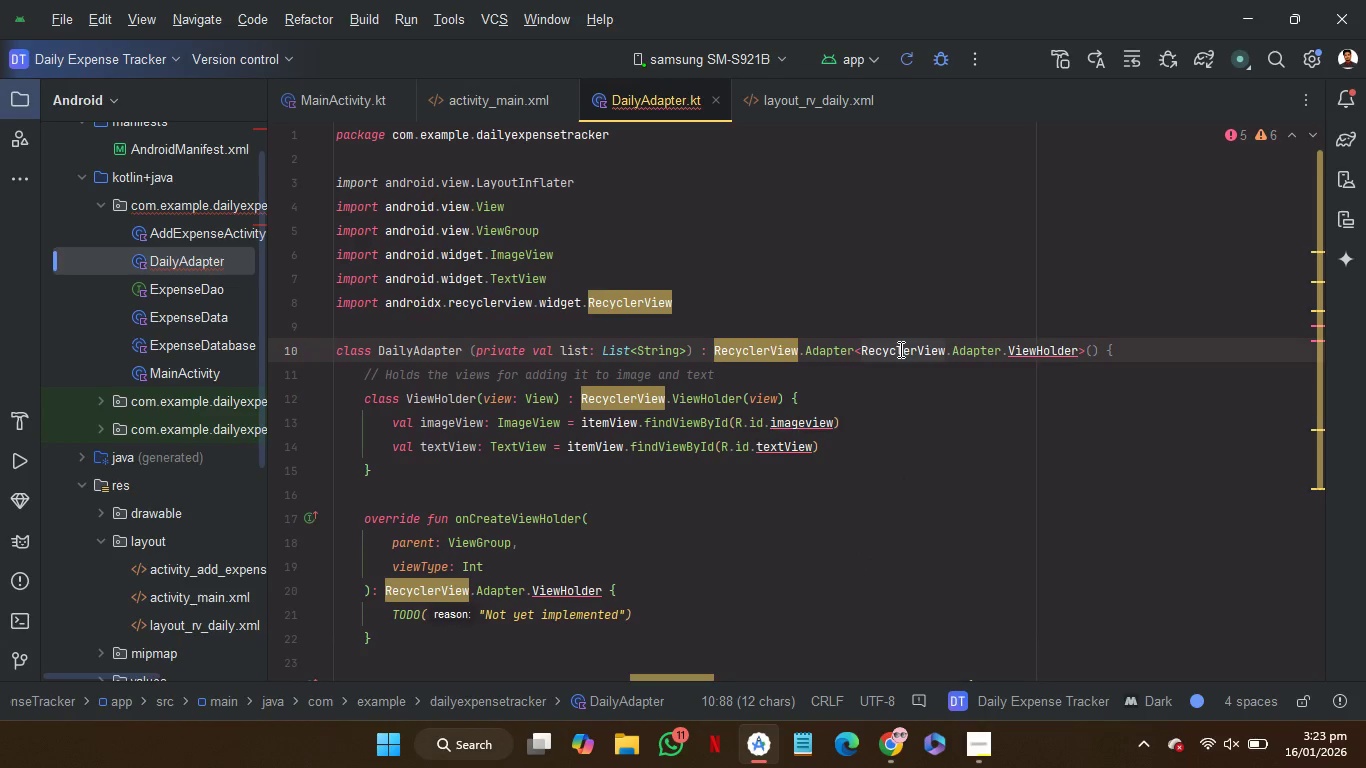 
key(Backspace)
 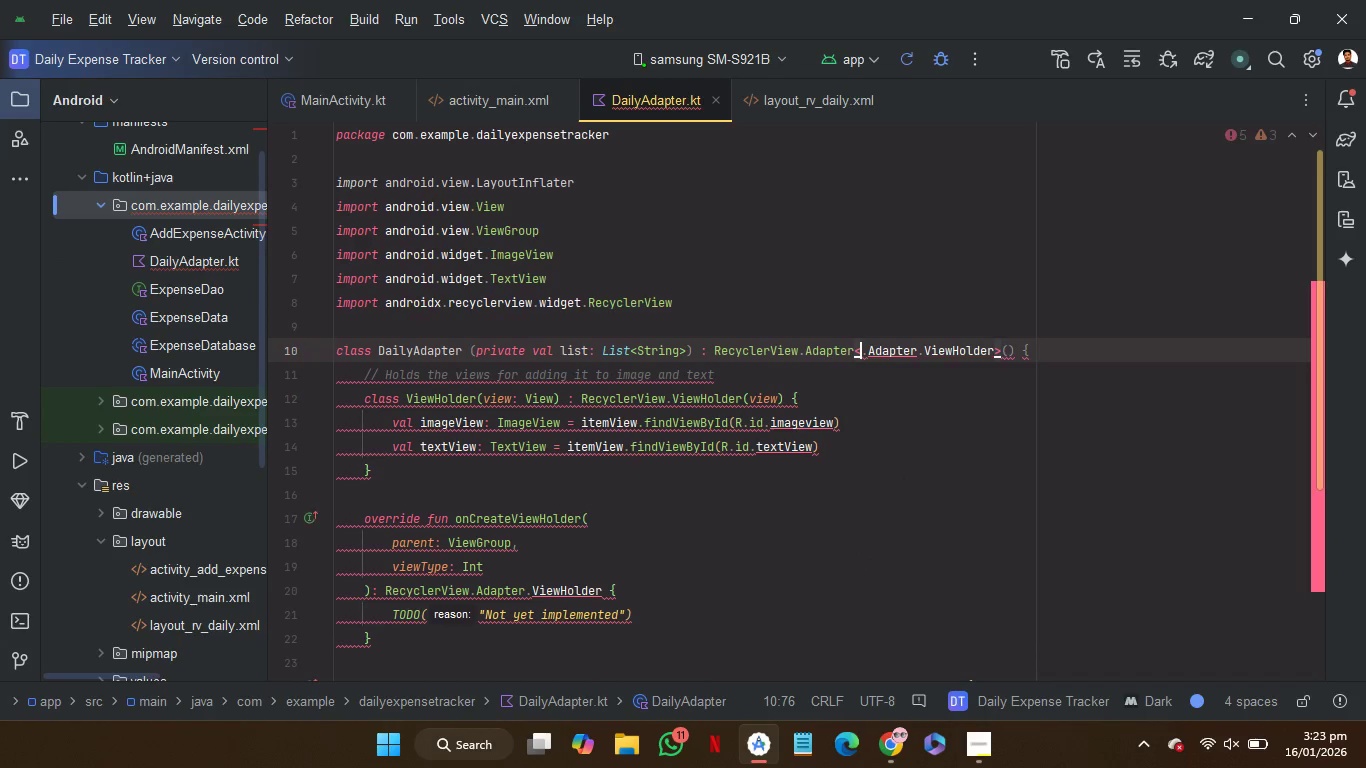 
key(Delete)
 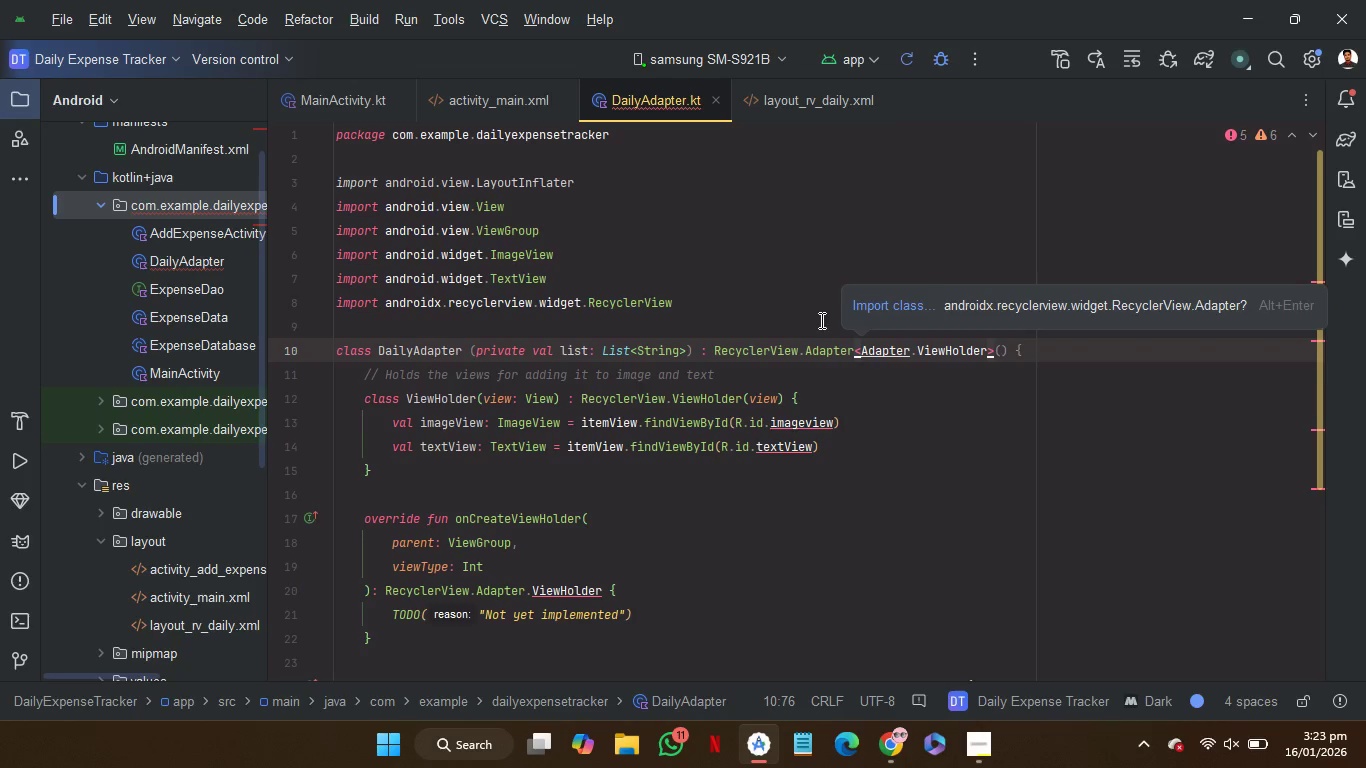 
left_click([798, 323])
 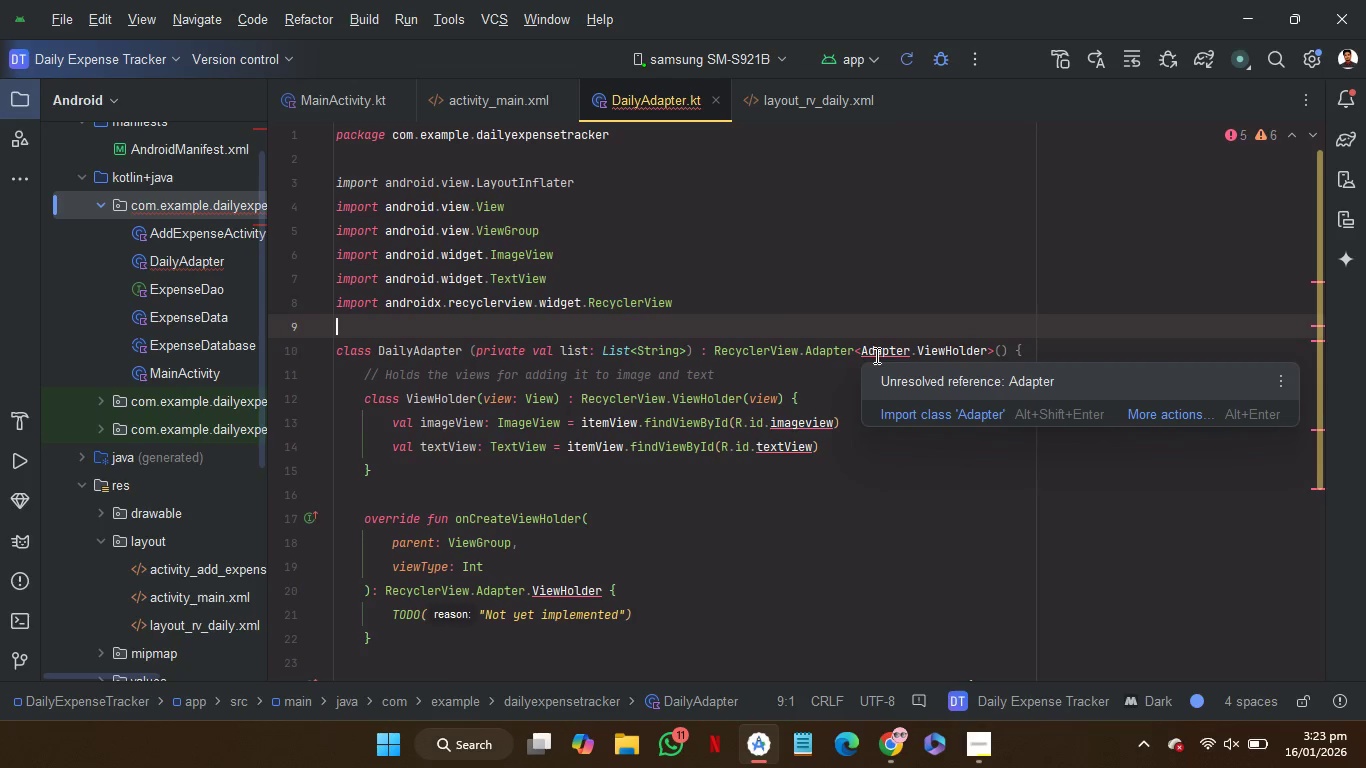 
left_click([924, 418])
 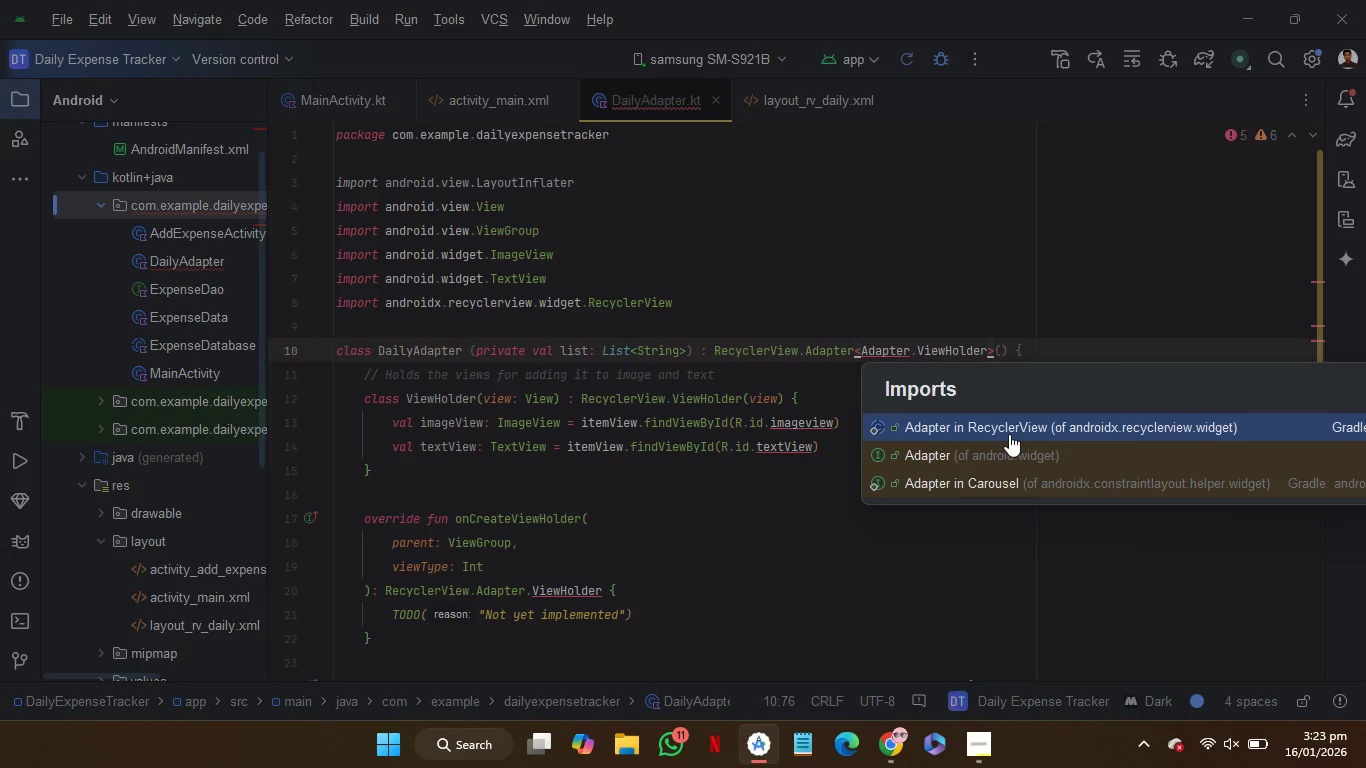 
left_click([699, 528])
 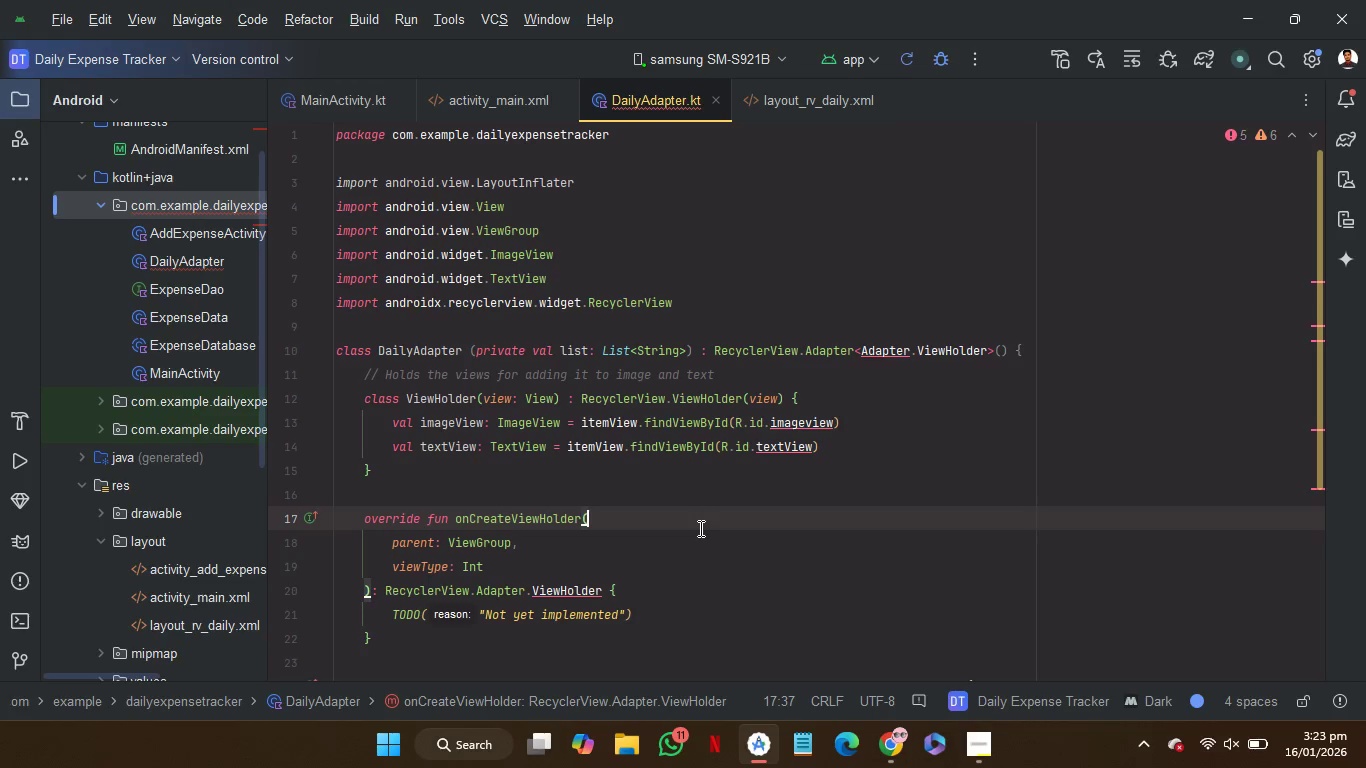 
scroll: coordinate [699, 528], scroll_direction: down, amount: 2.0
 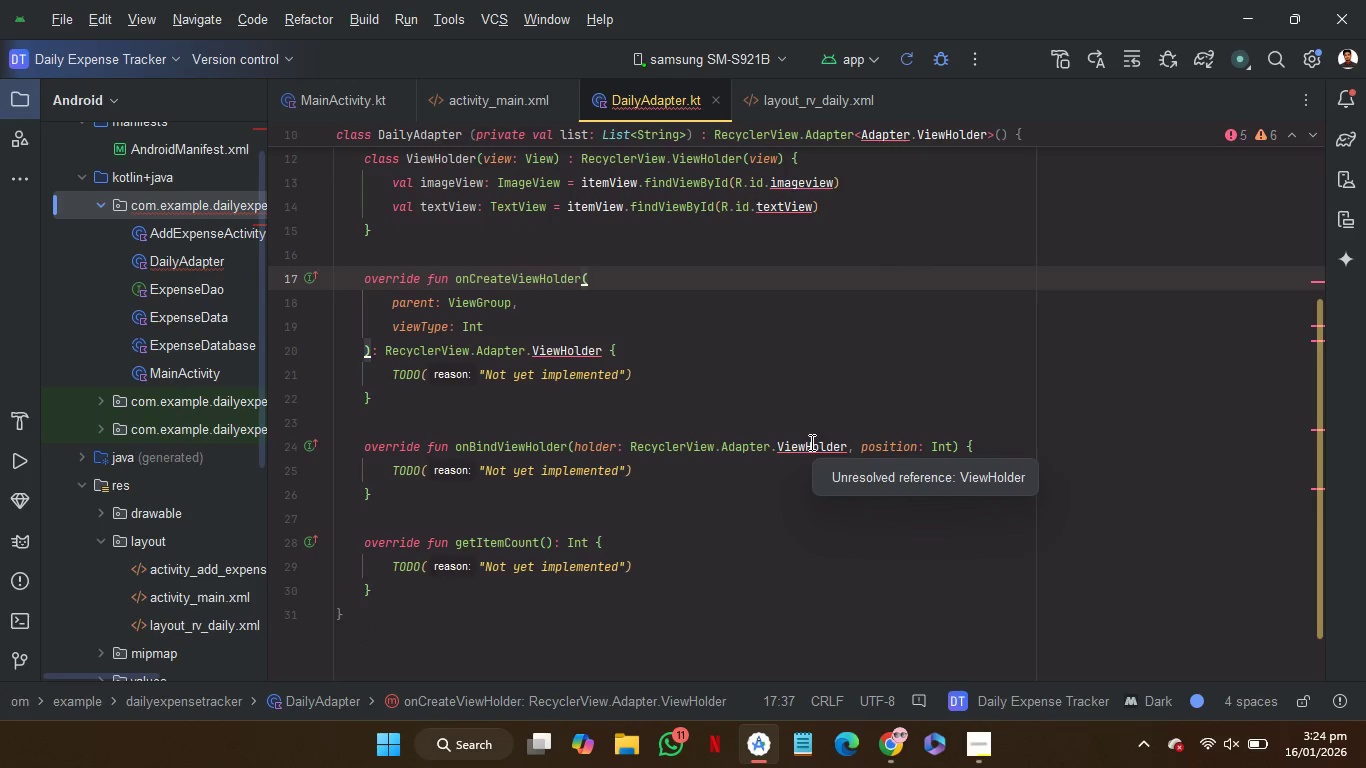 
scroll: coordinate [783, 532], scroll_direction: up, amount: 1.0
 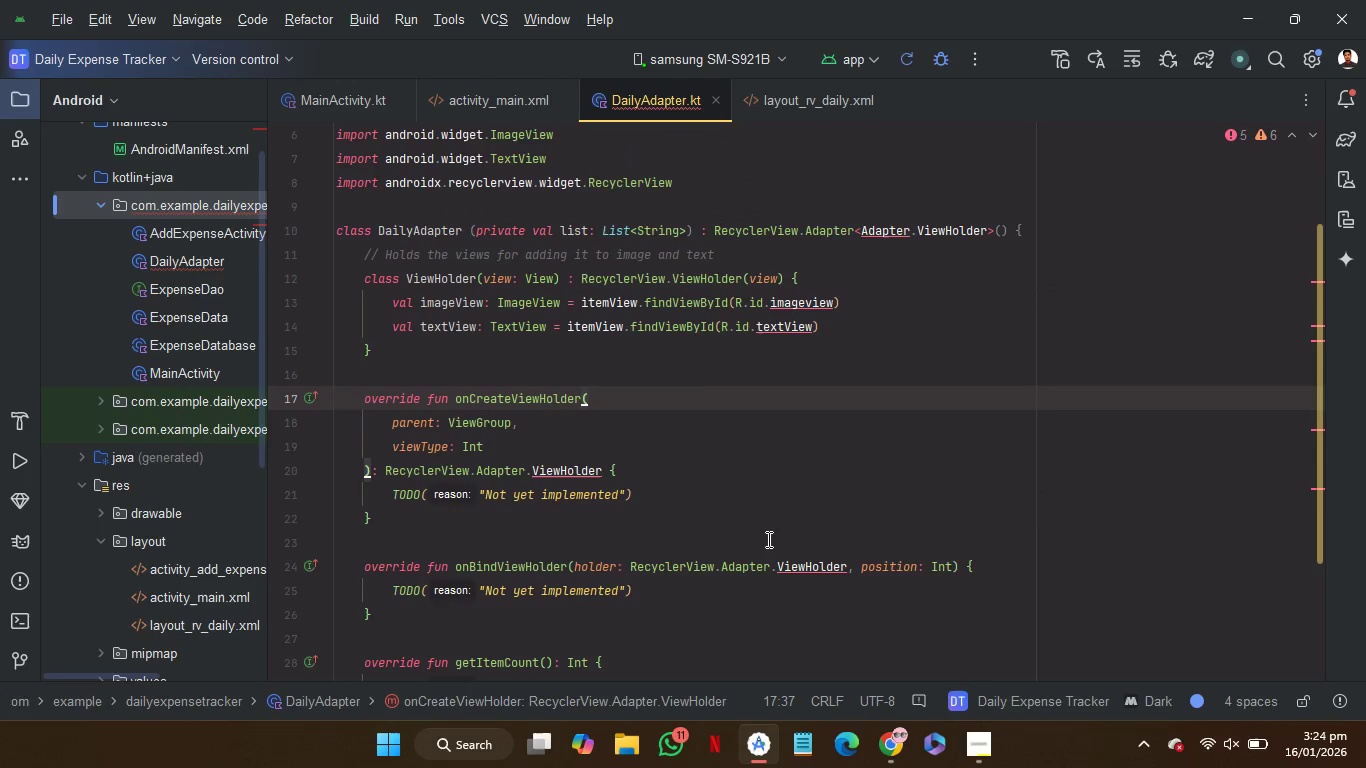 
wait(5.11)
 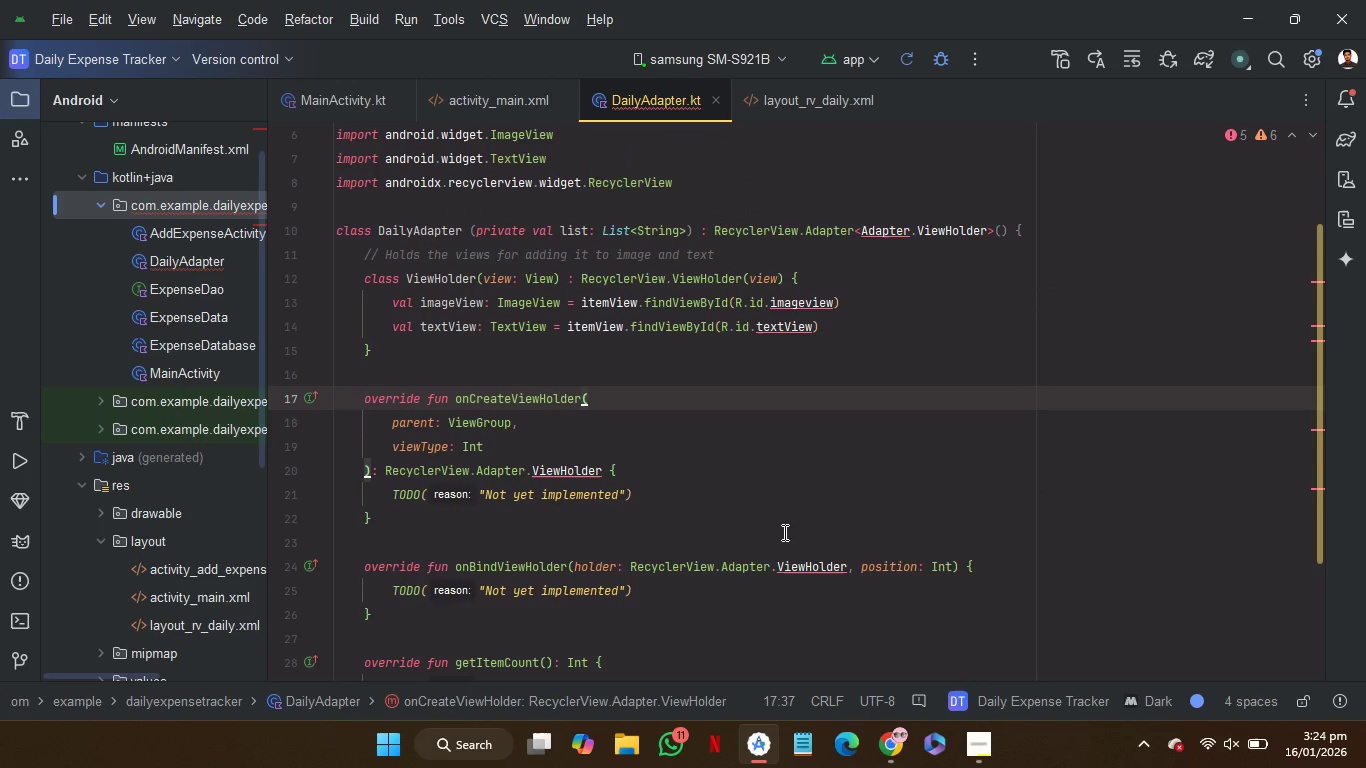 
mouse_move([896, 269])
 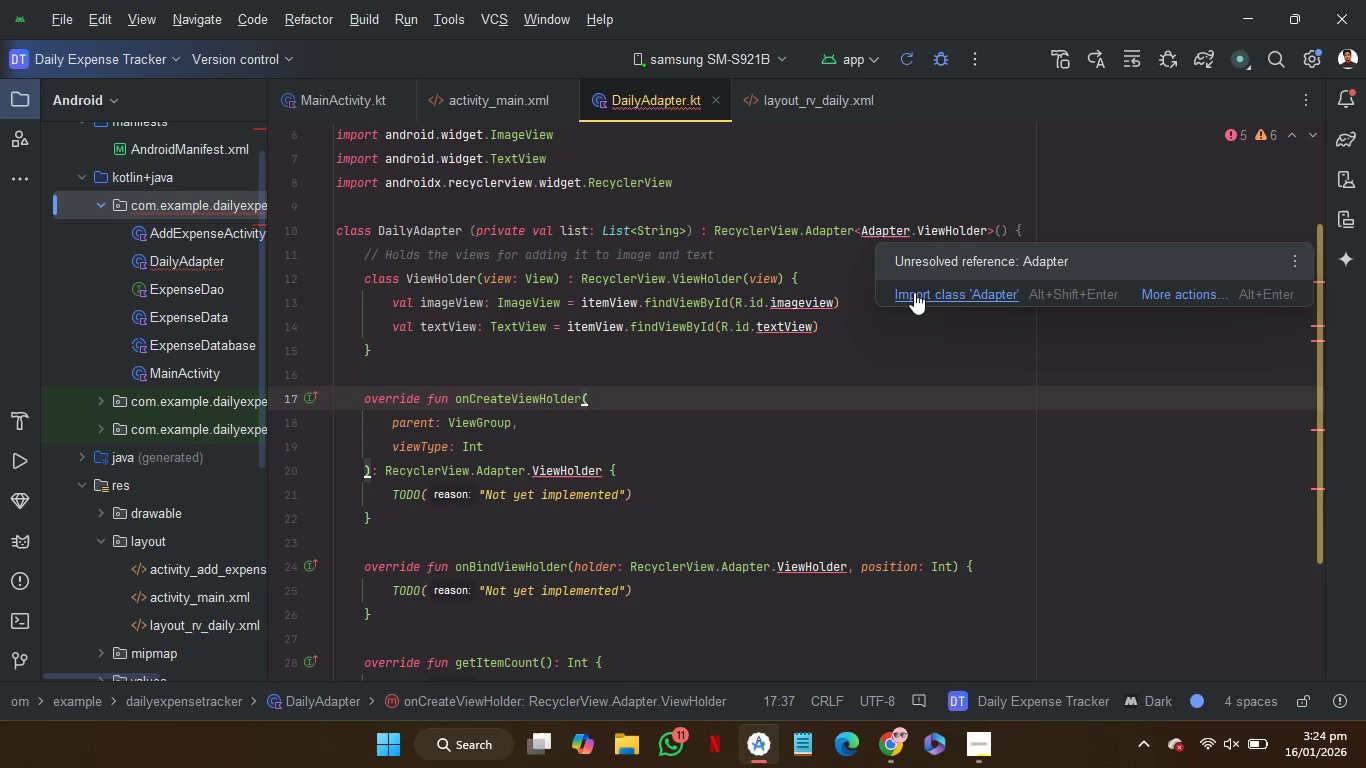 
left_click([914, 292])
 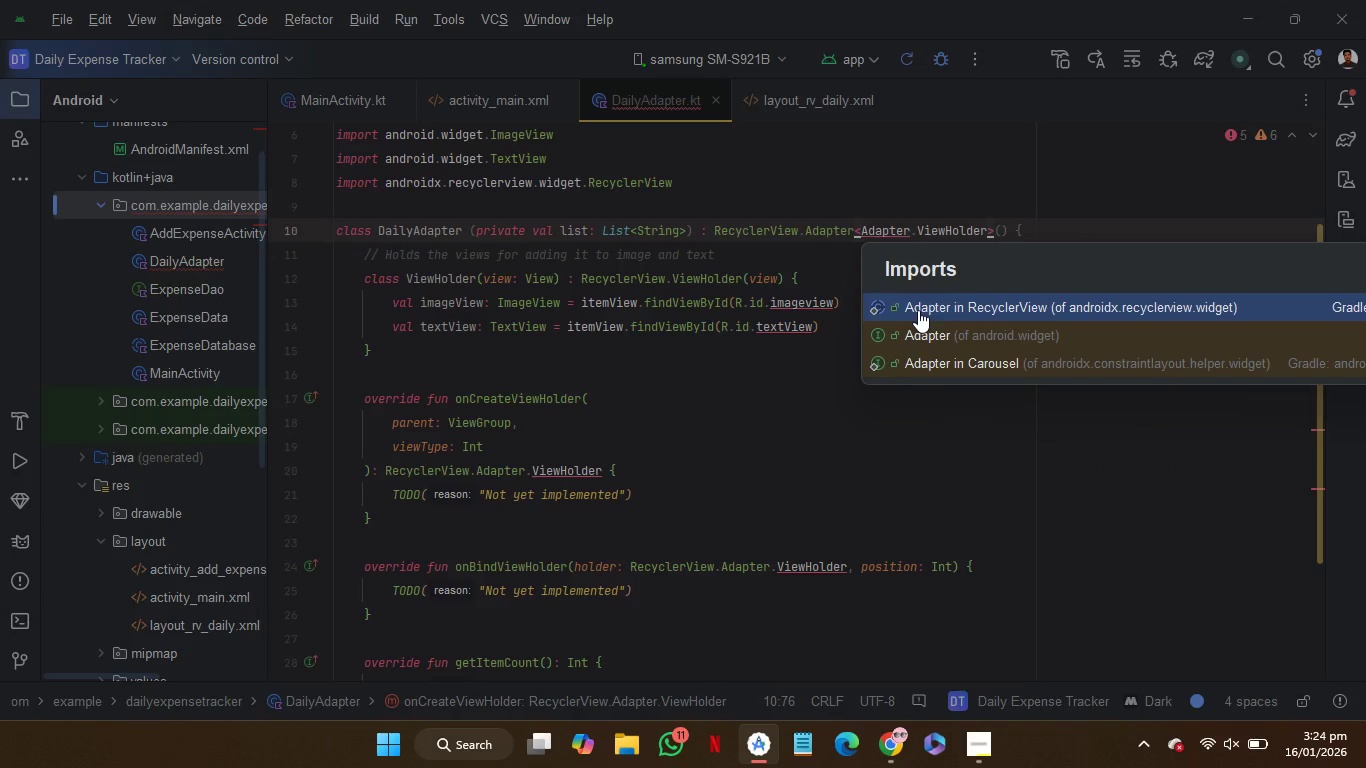 
left_click([918, 310])
 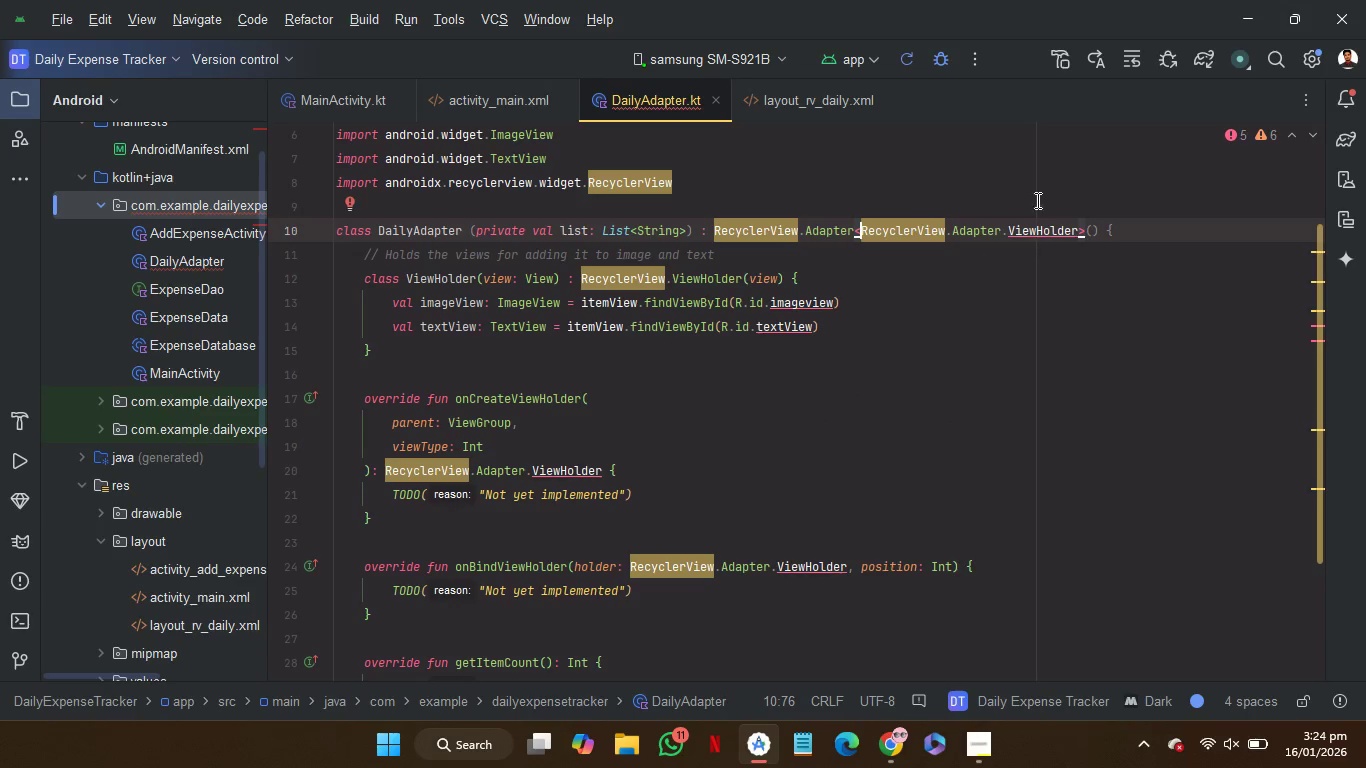 
mouse_move([1023, 225])
 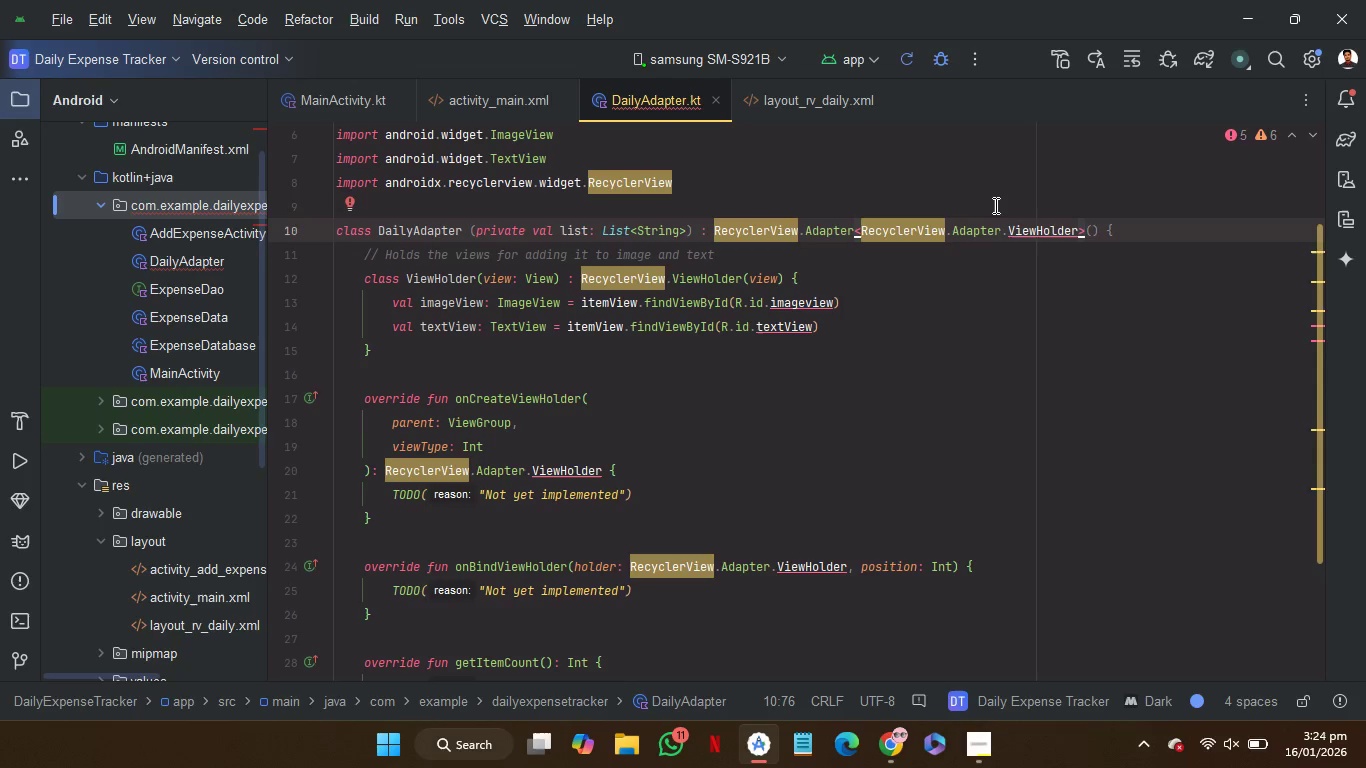 
left_click([994, 205])
 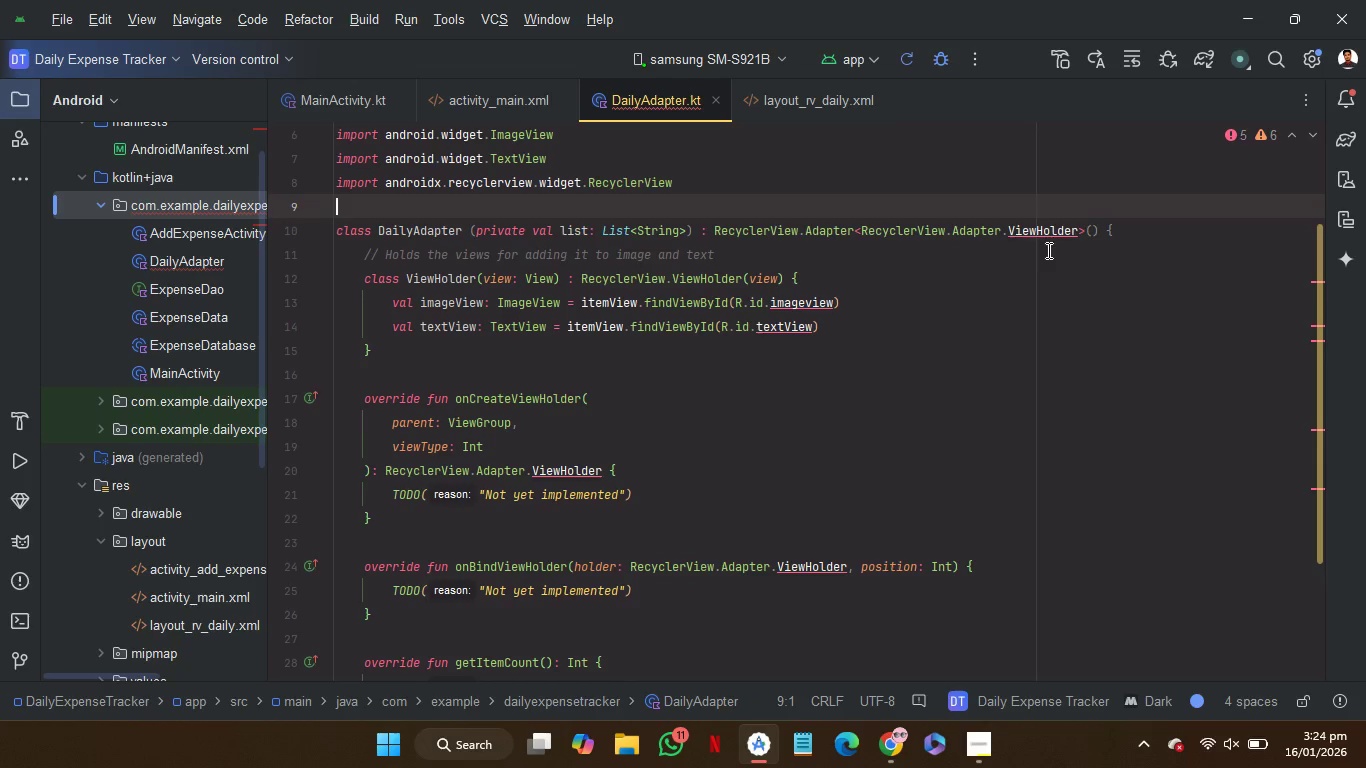 
mouse_move([1016, 230])
 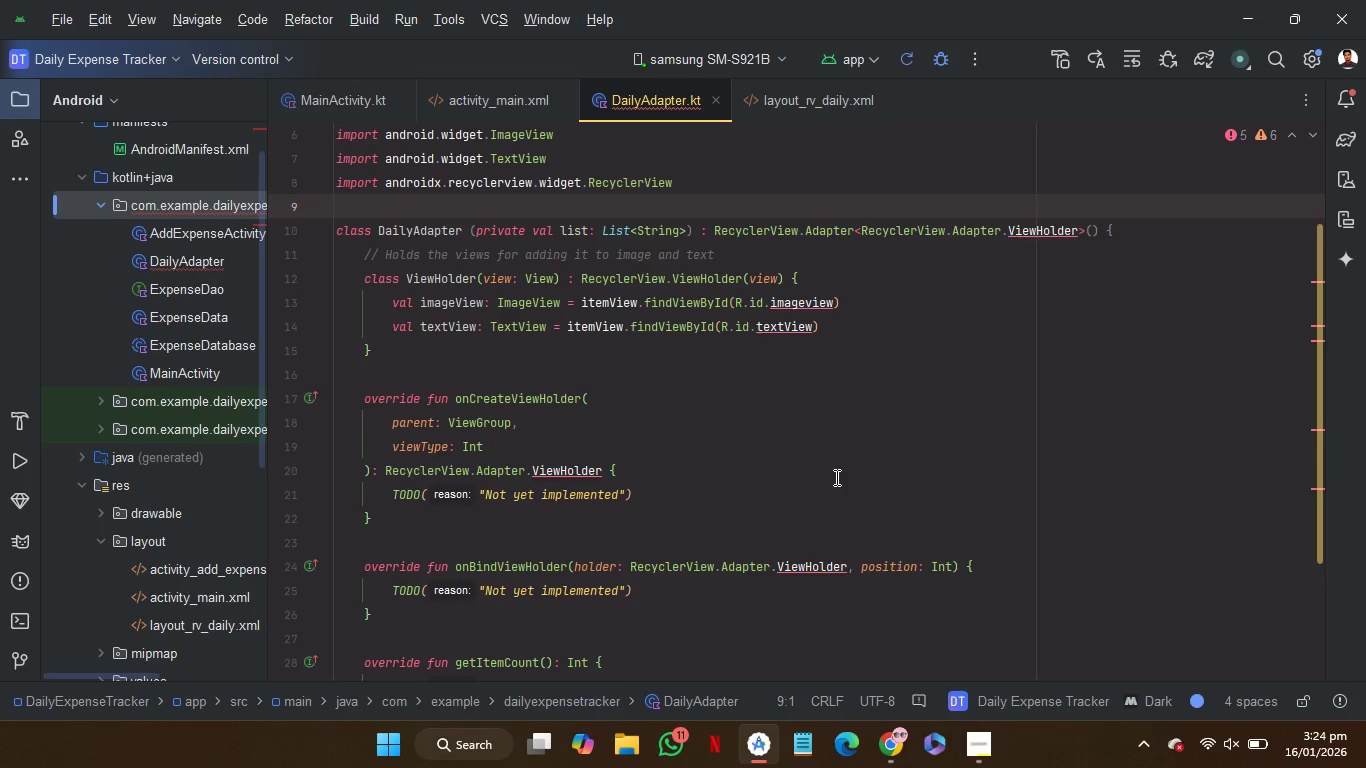 
scroll: coordinate [835, 477], scroll_direction: up, amount: 2.0
 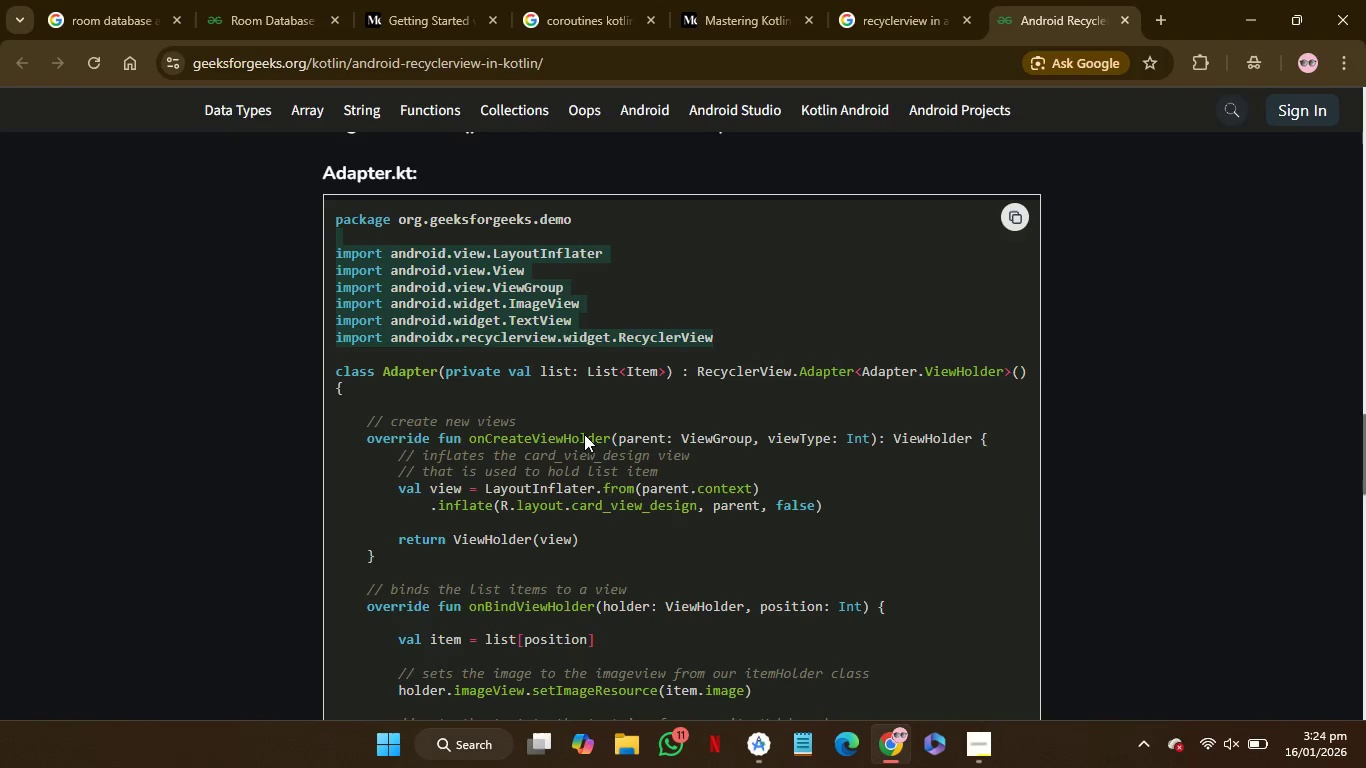 
wait(9.3)
 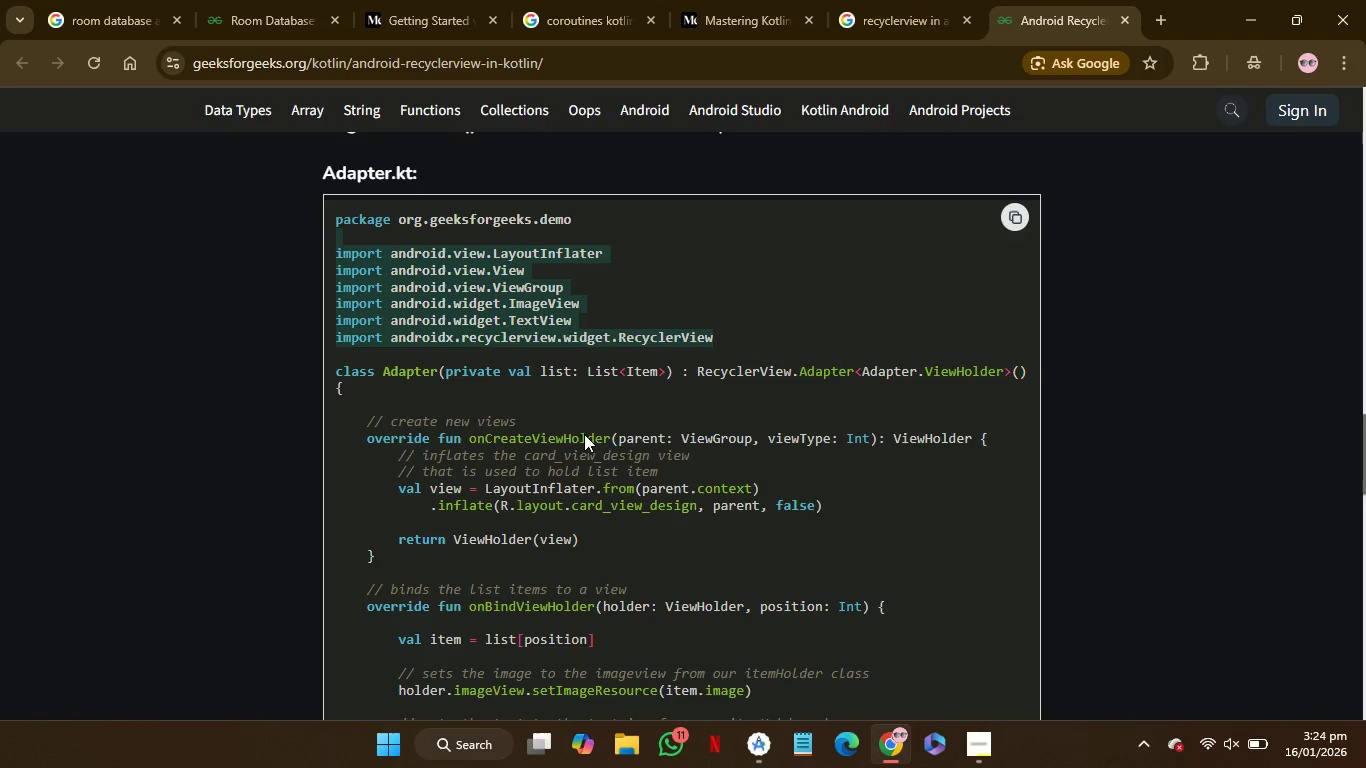 
double_click([426, 350])
 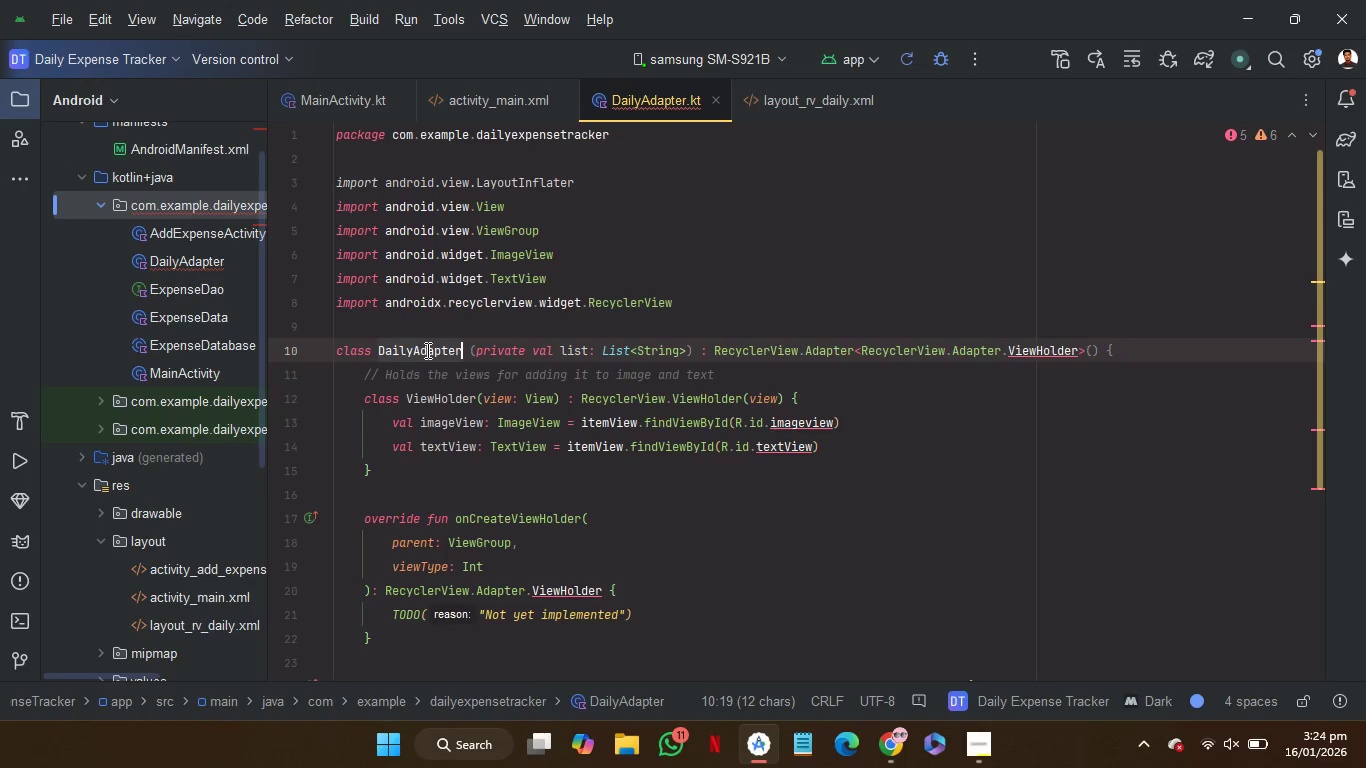 
key(Control+C)
 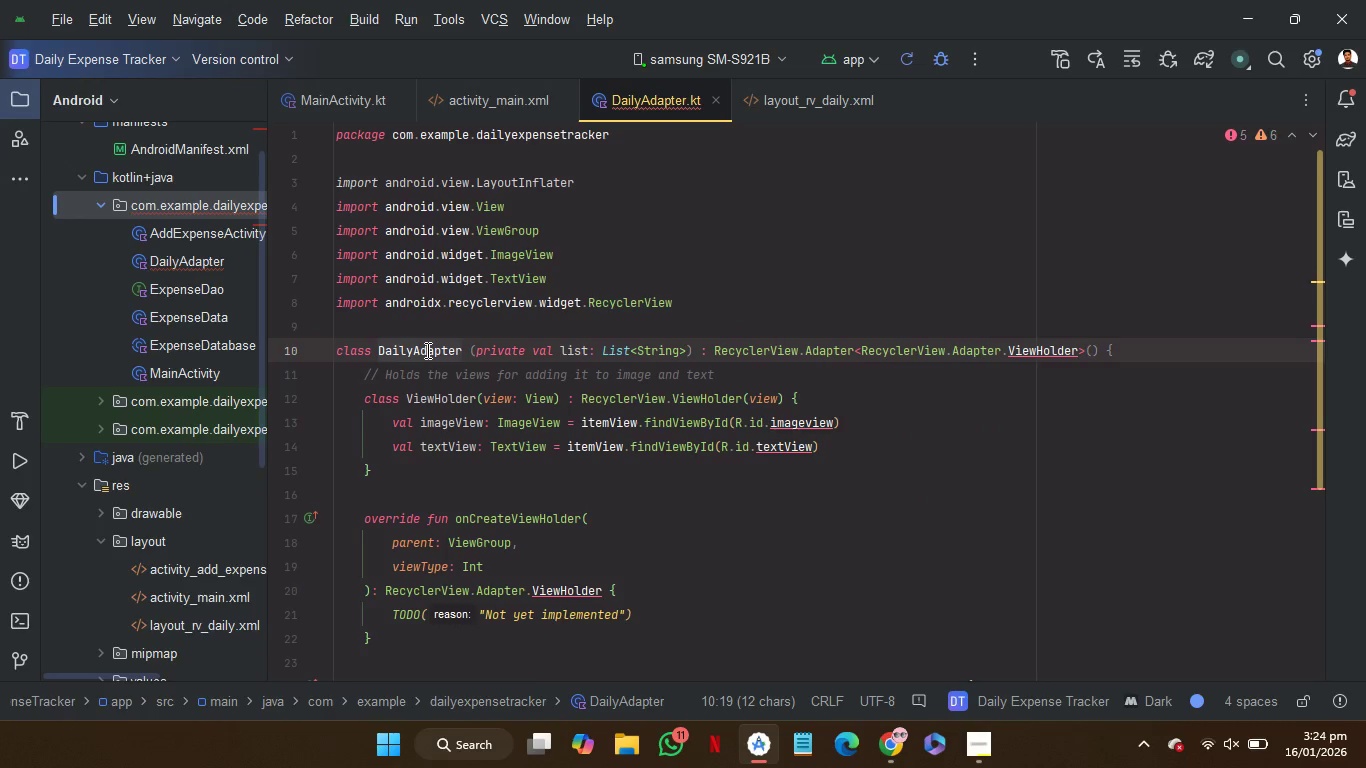 
key(Control+C)
 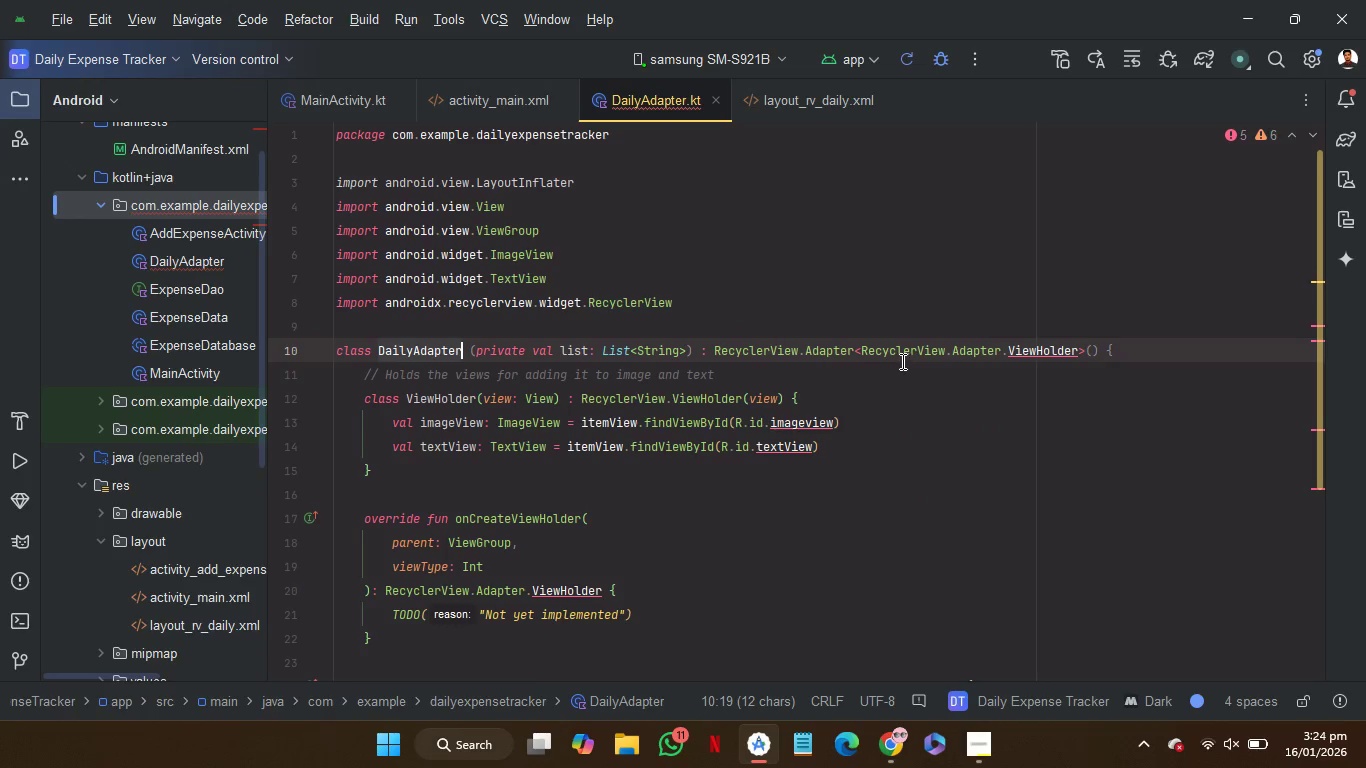 
left_click([901, 358])
 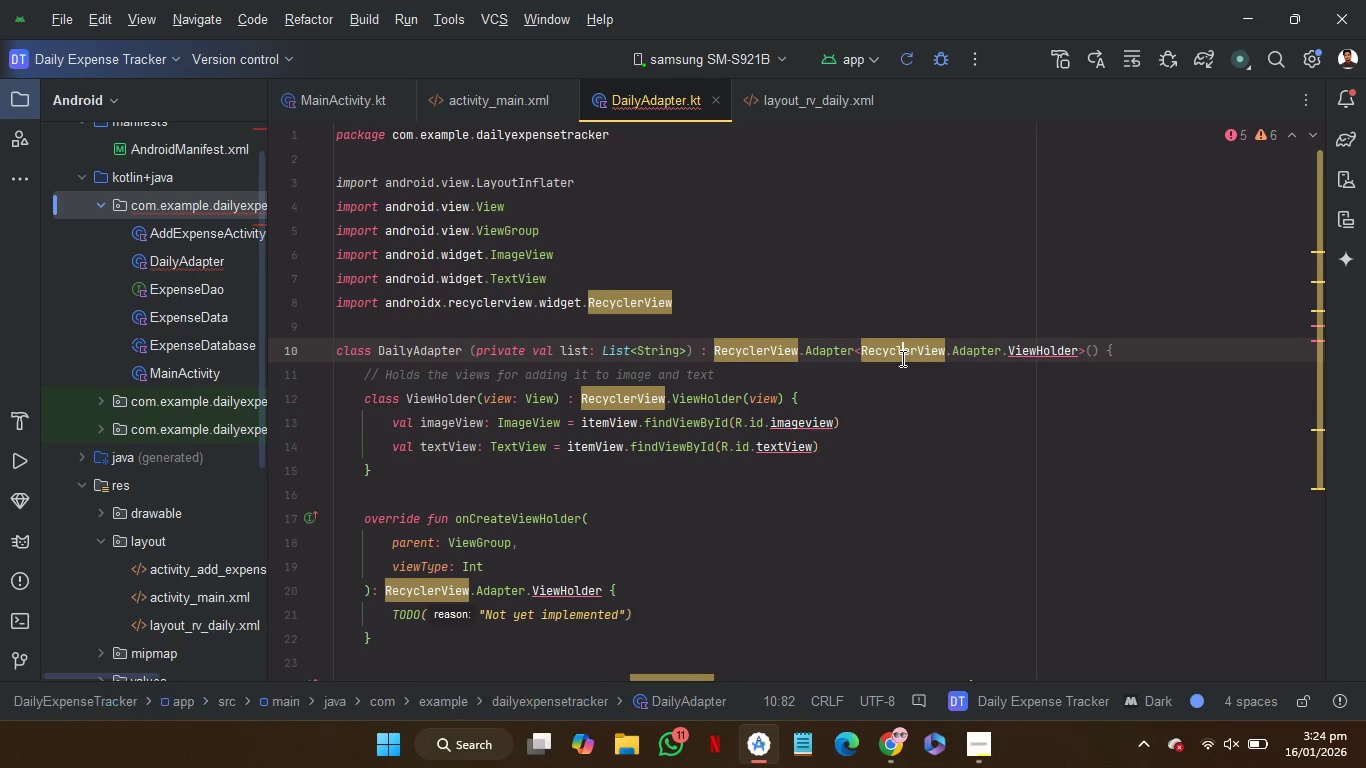 
left_click_drag(start_coordinate=[901, 358], to_coordinate=[962, 356])
 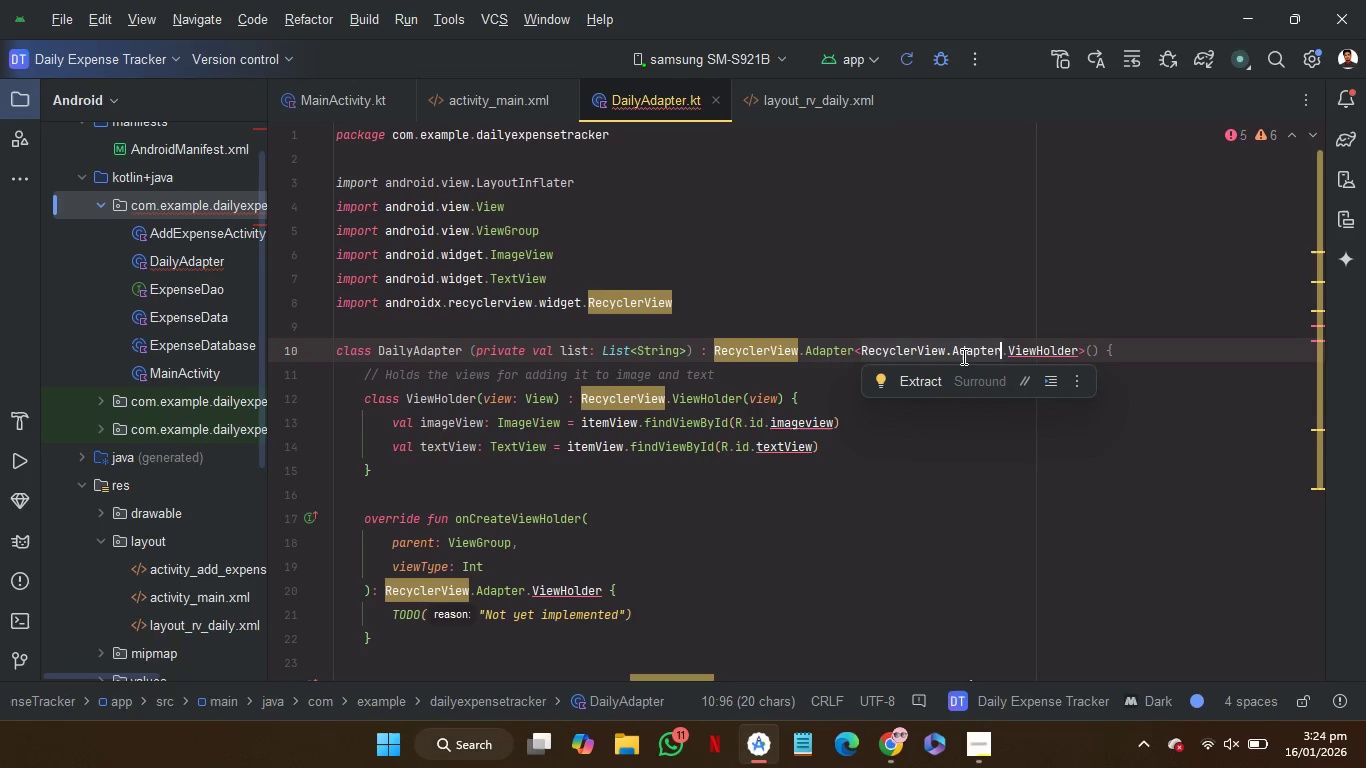 
hold_key(key=ControlLeft, duration=0.58)
 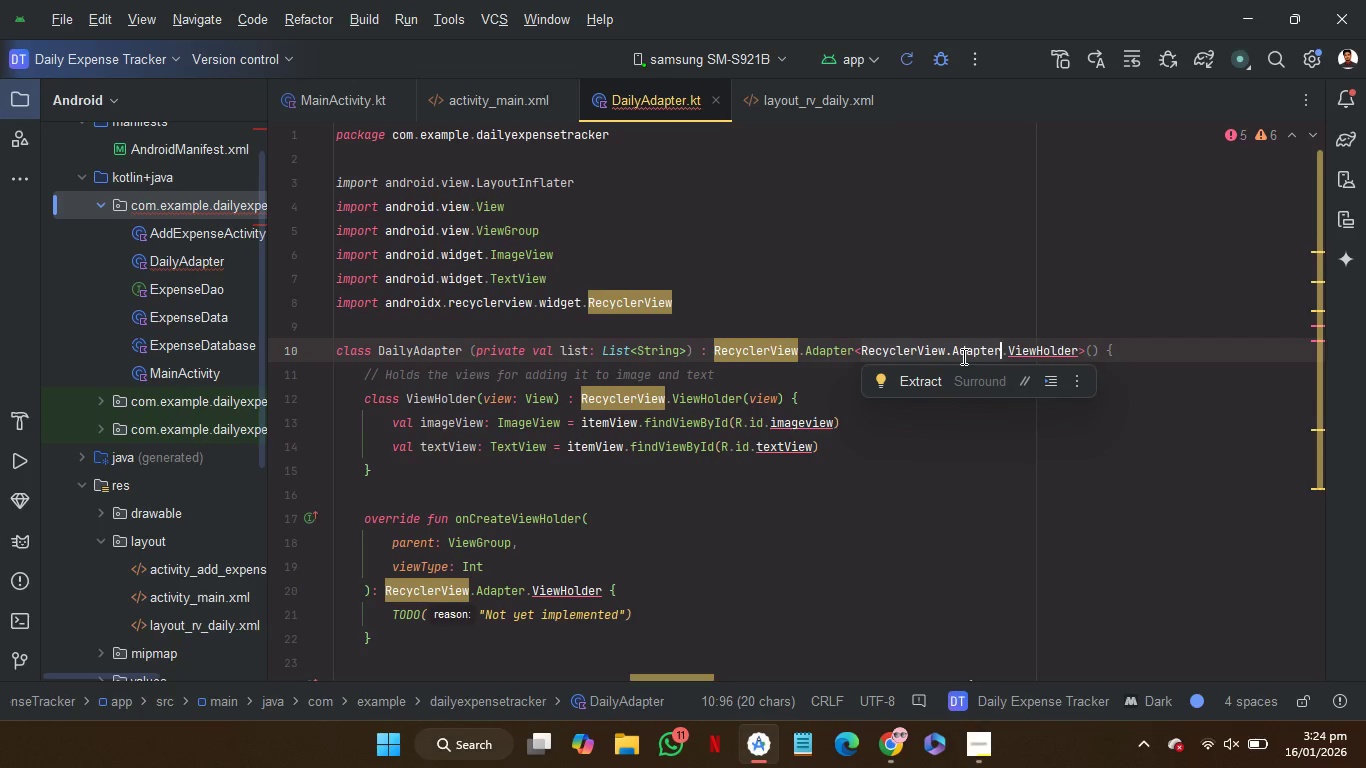 
key(Control+V)
 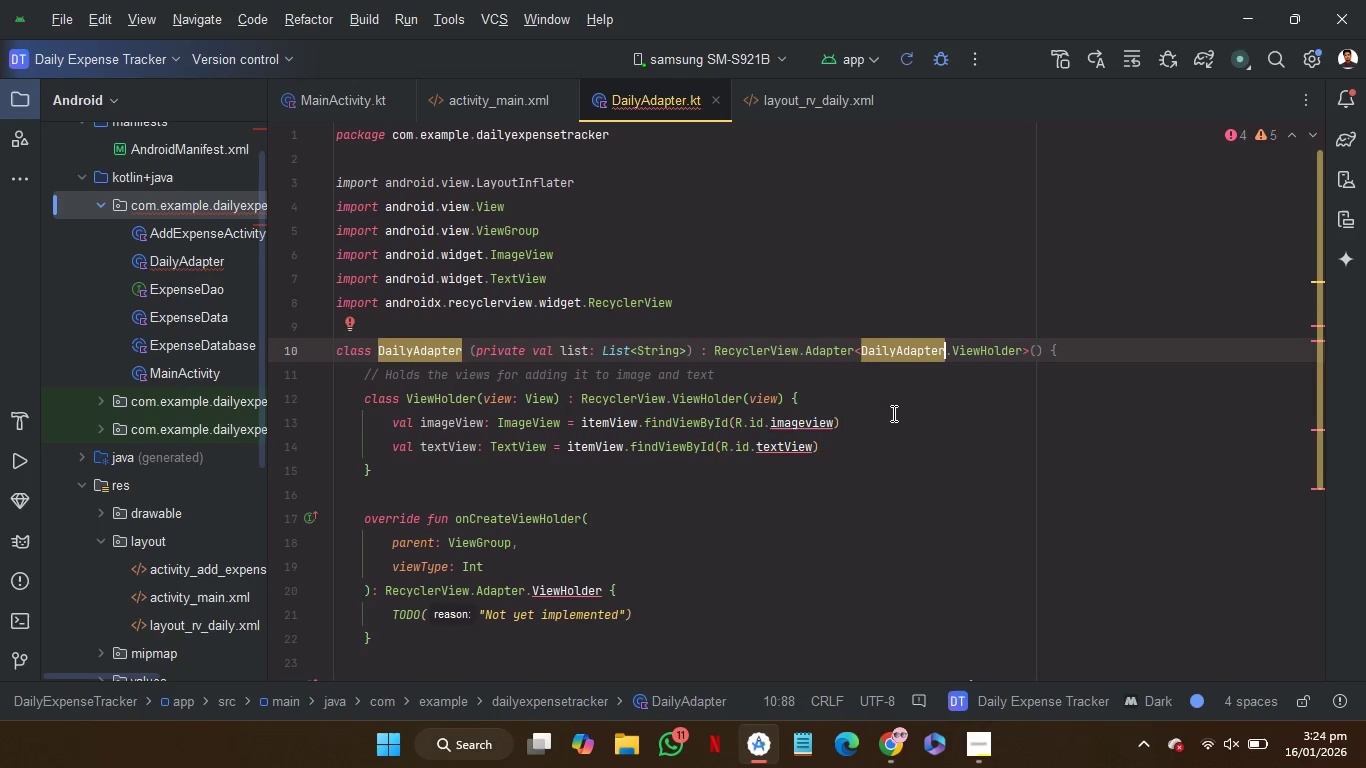 
scroll: coordinate [892, 415], scroll_direction: down, amount: 3.0
 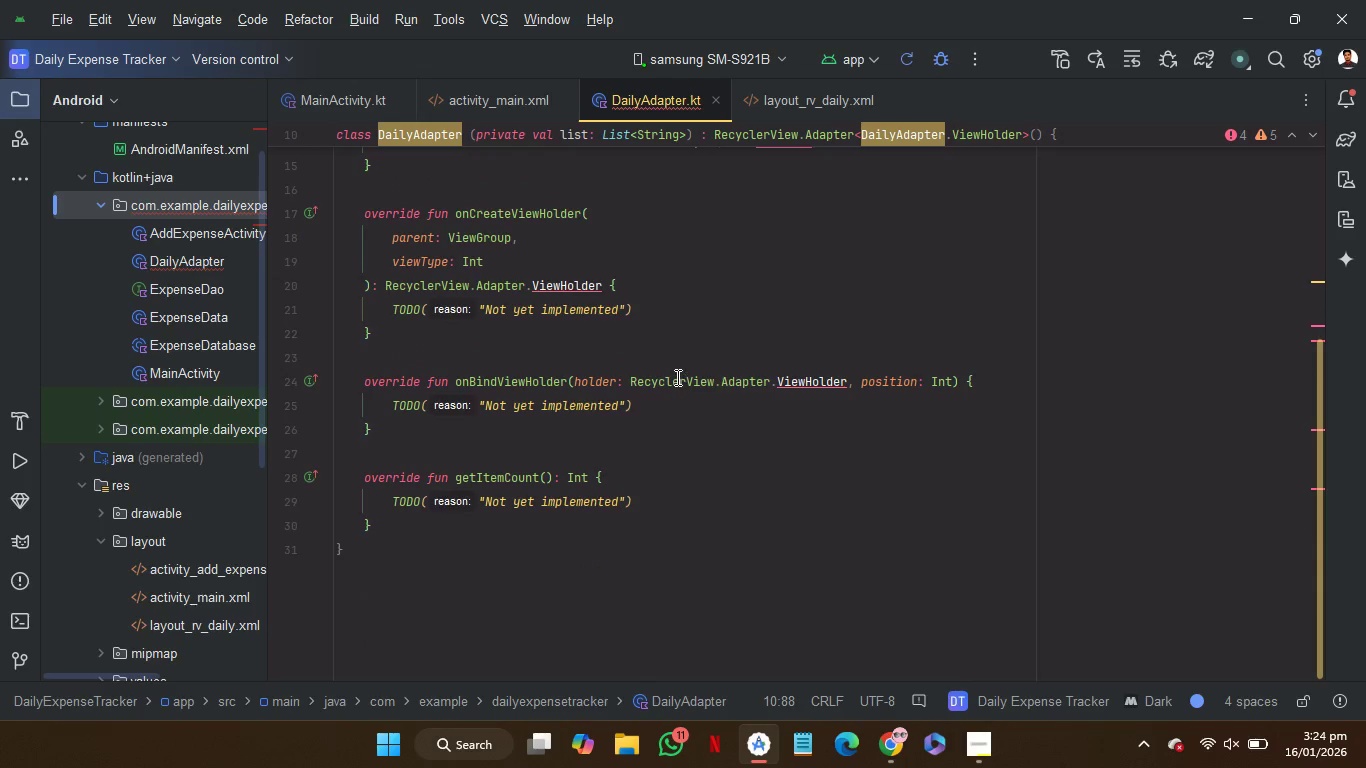 
left_click([677, 377])
 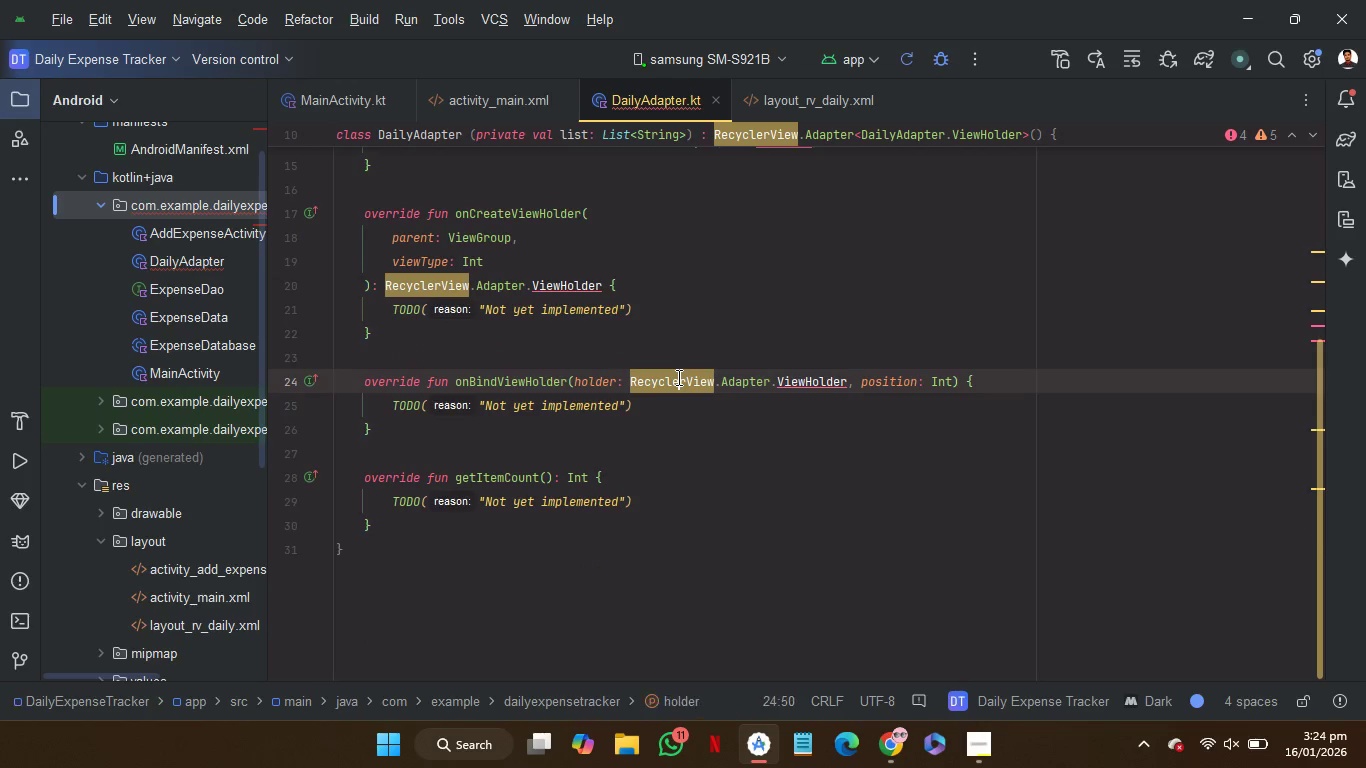 
left_click_drag(start_coordinate=[677, 377], to_coordinate=[761, 384])
 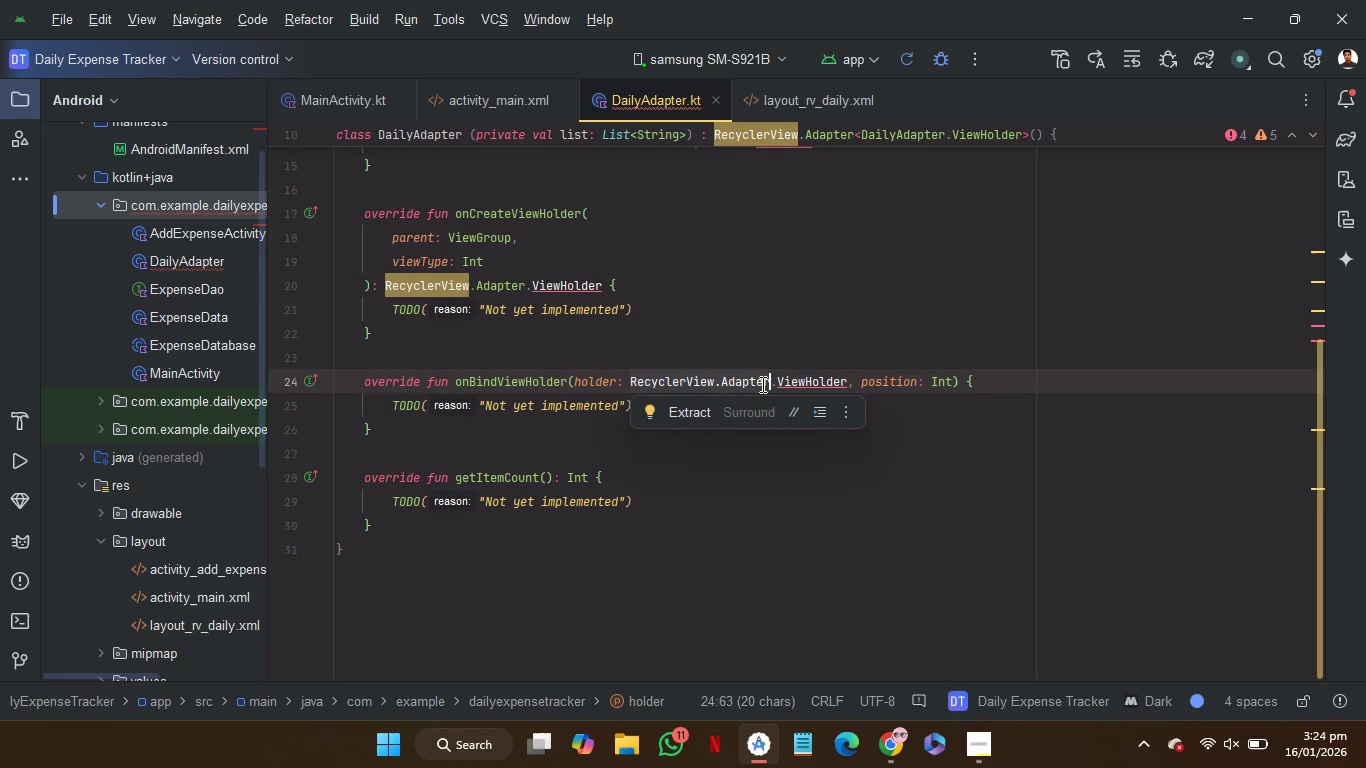 
key(Control+V)
 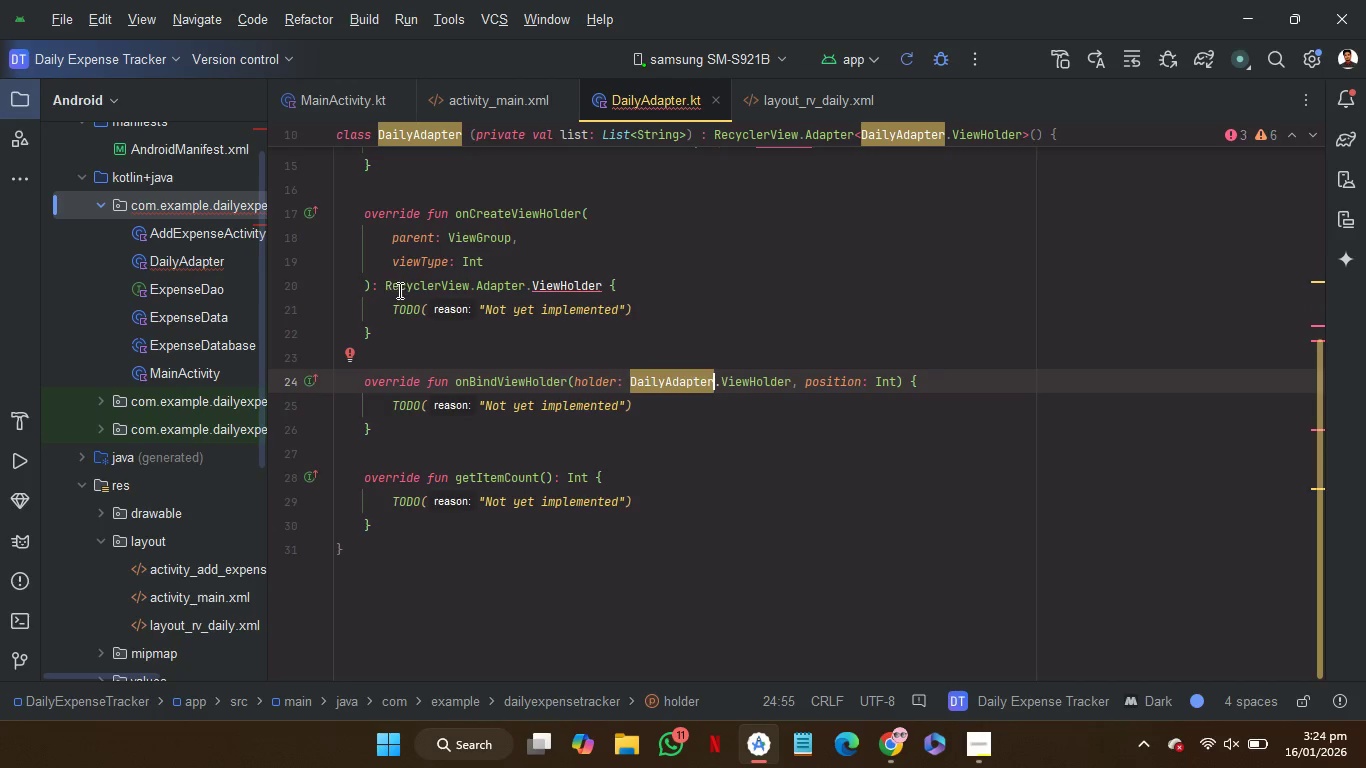 
left_click([416, 288])
 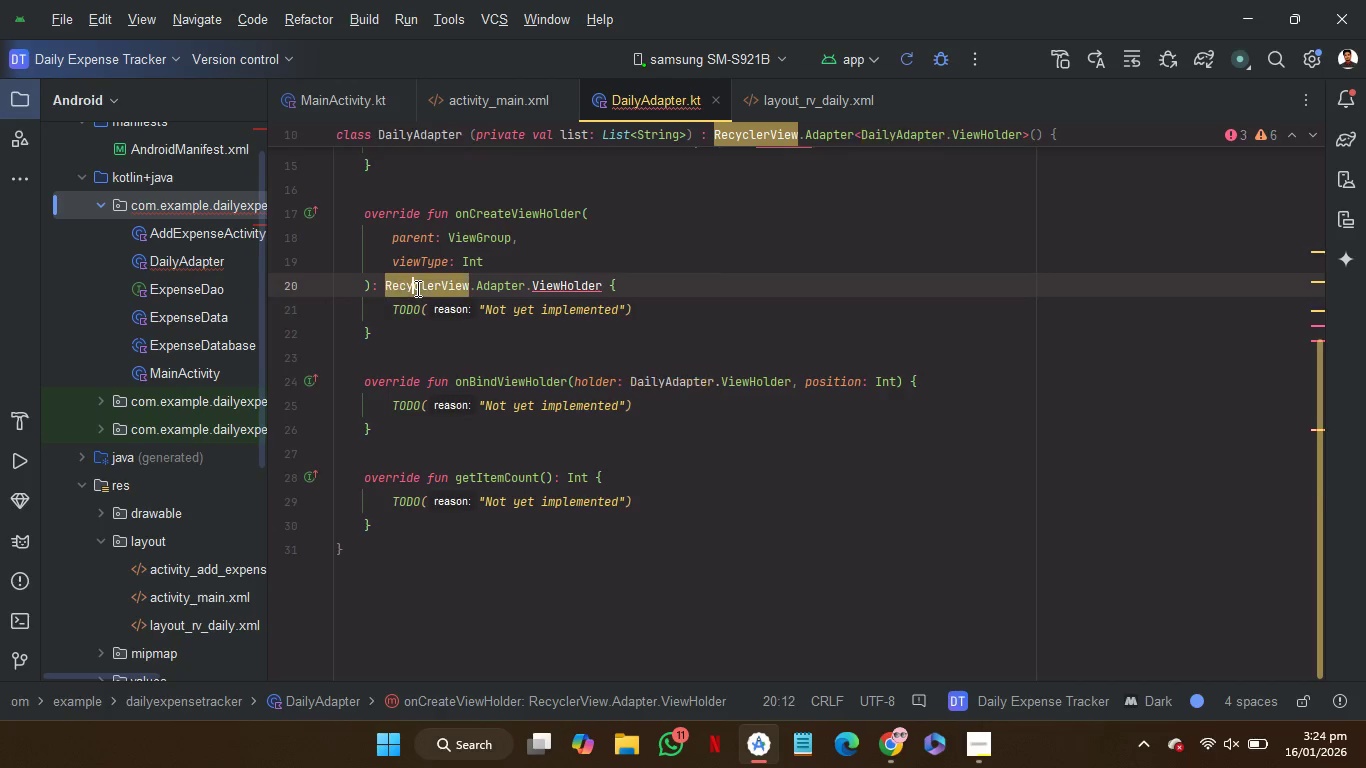 
left_click_drag(start_coordinate=[416, 288], to_coordinate=[484, 287])
 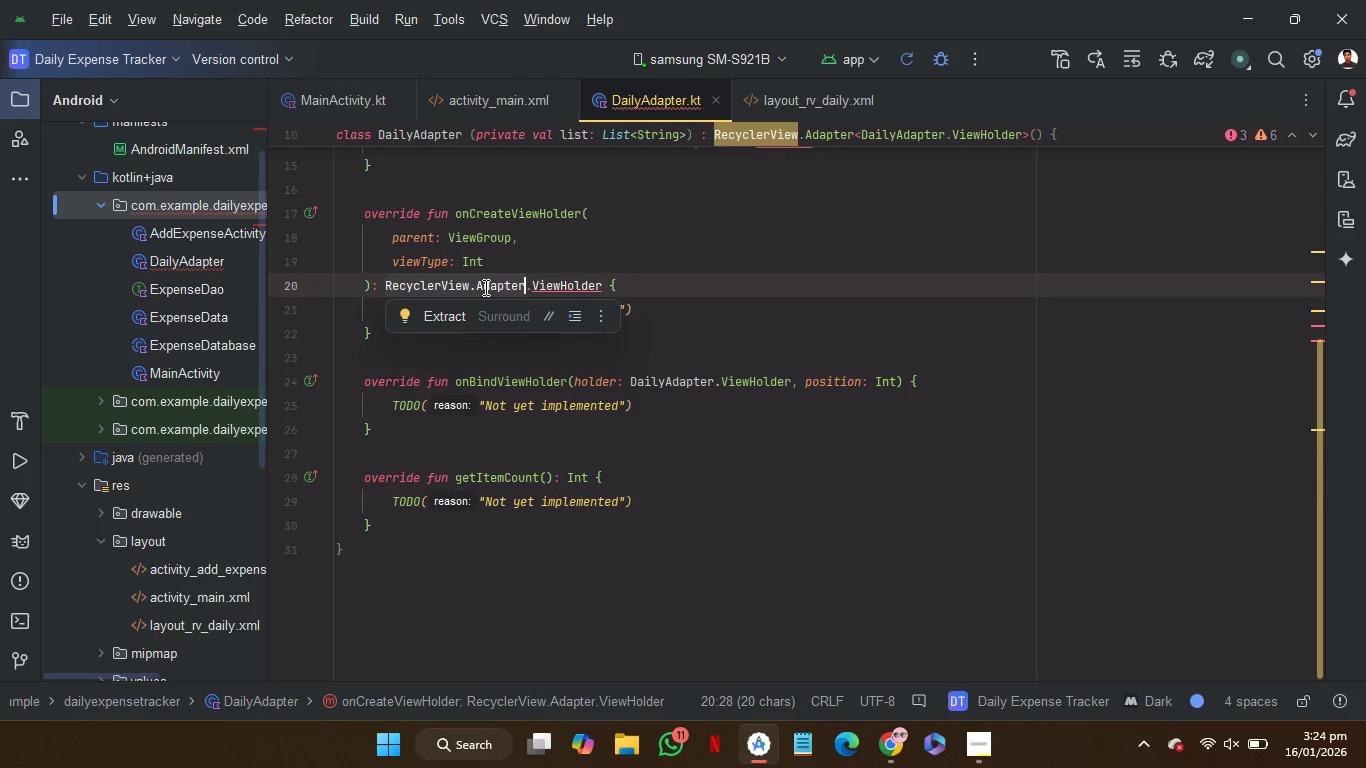 
key(Control+V)
 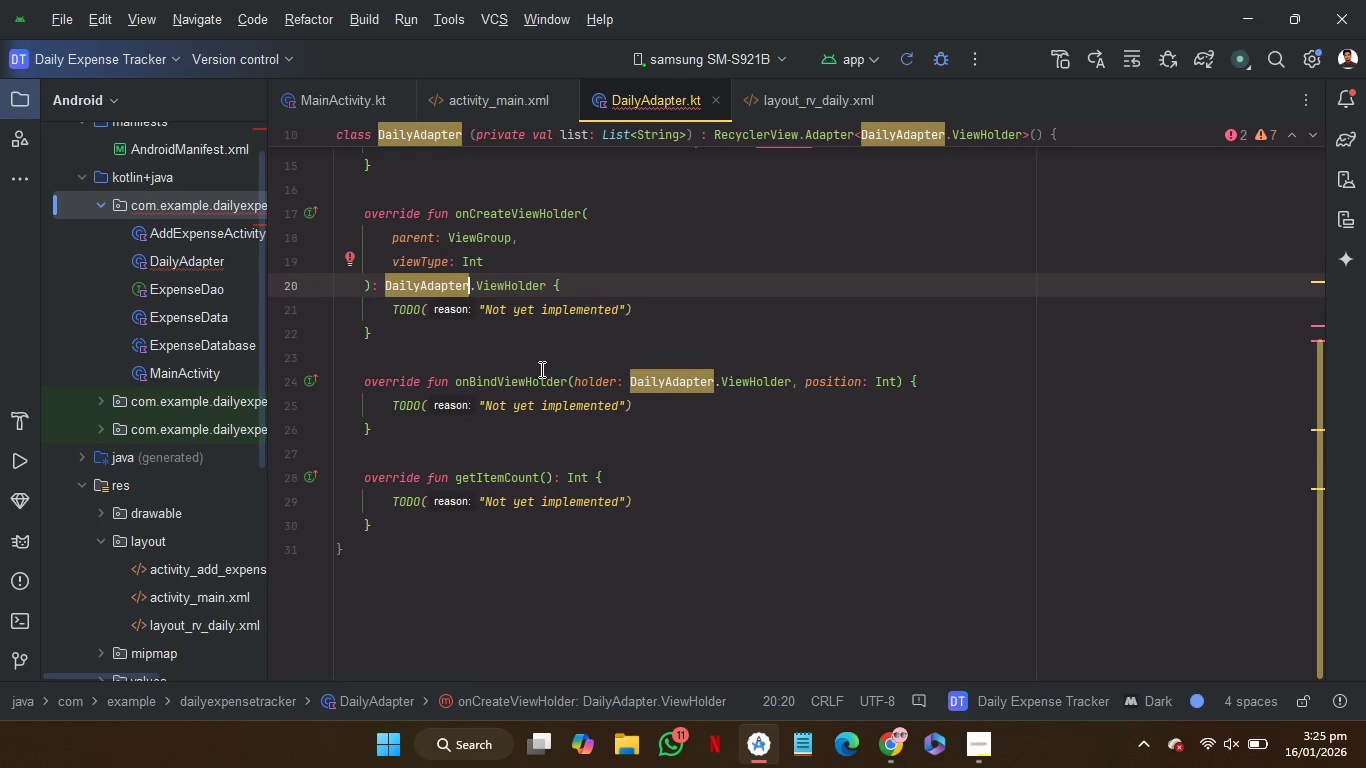 
left_click([540, 352])
 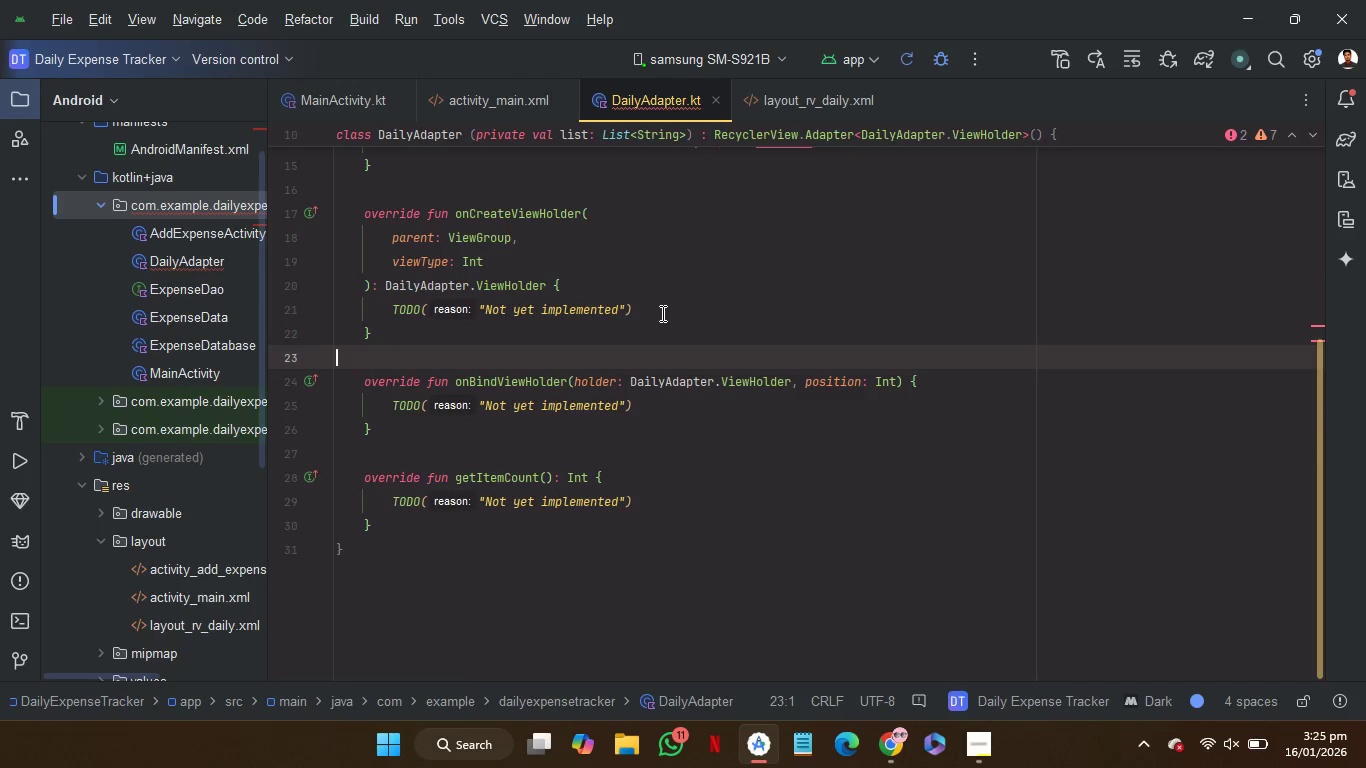 
scroll: coordinate [660, 311], scroll_direction: up, amount: 3.0
 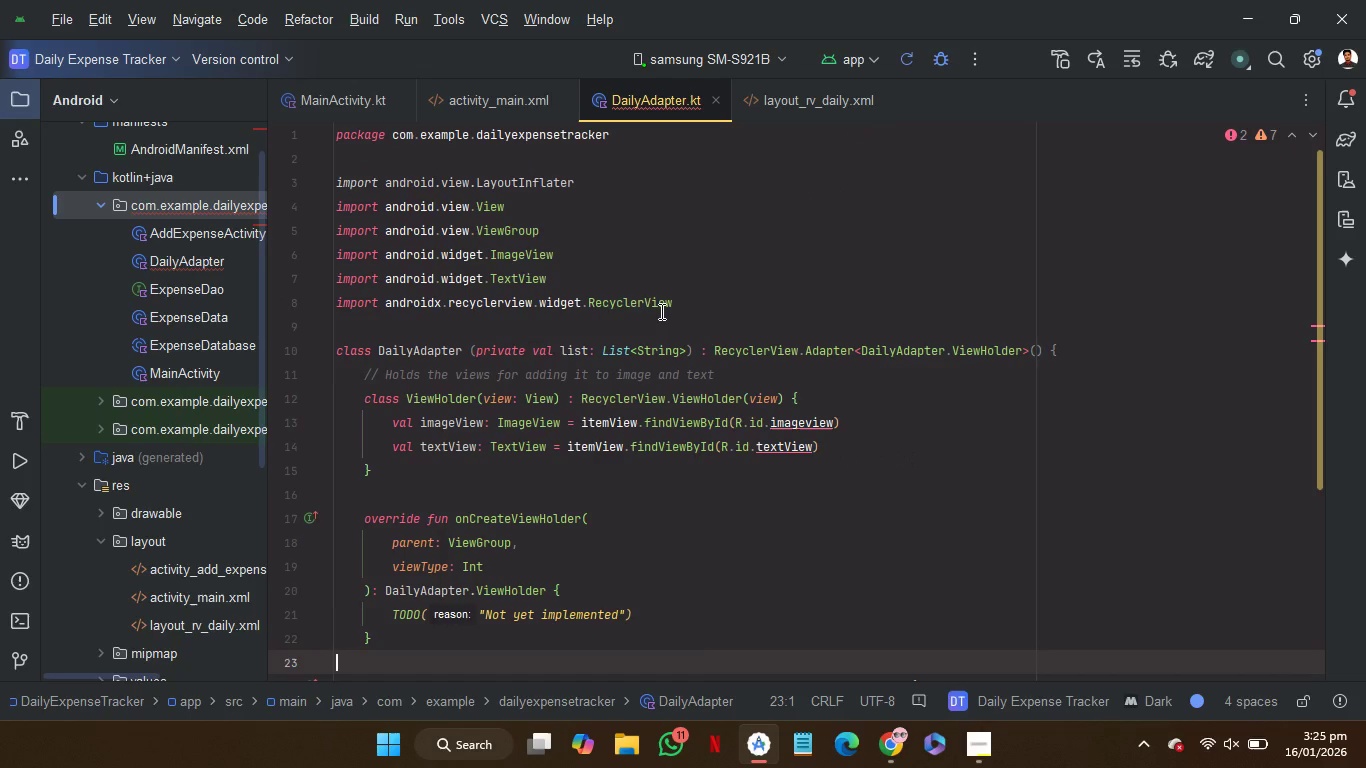 
scroll: coordinate [660, 311], scroll_direction: none, amount: 0.0
 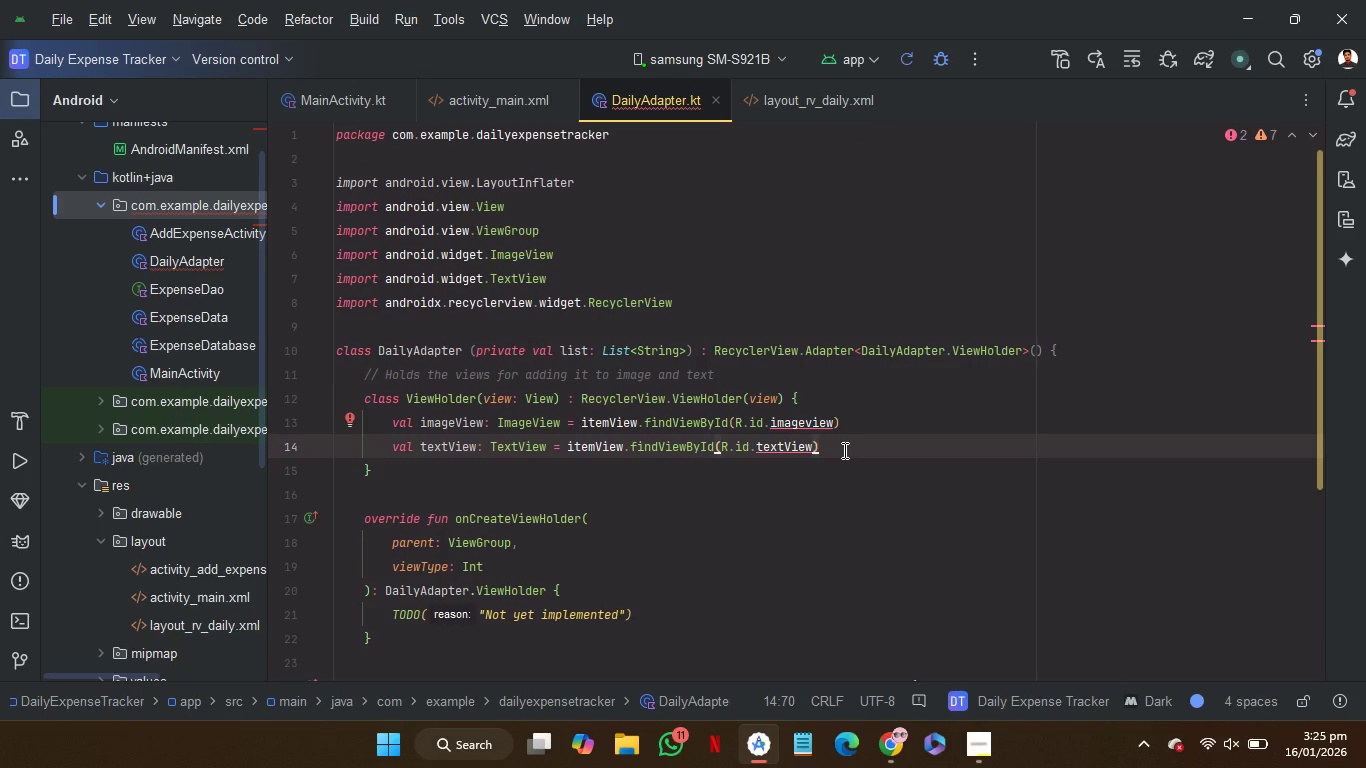 
left_click([843, 450])
 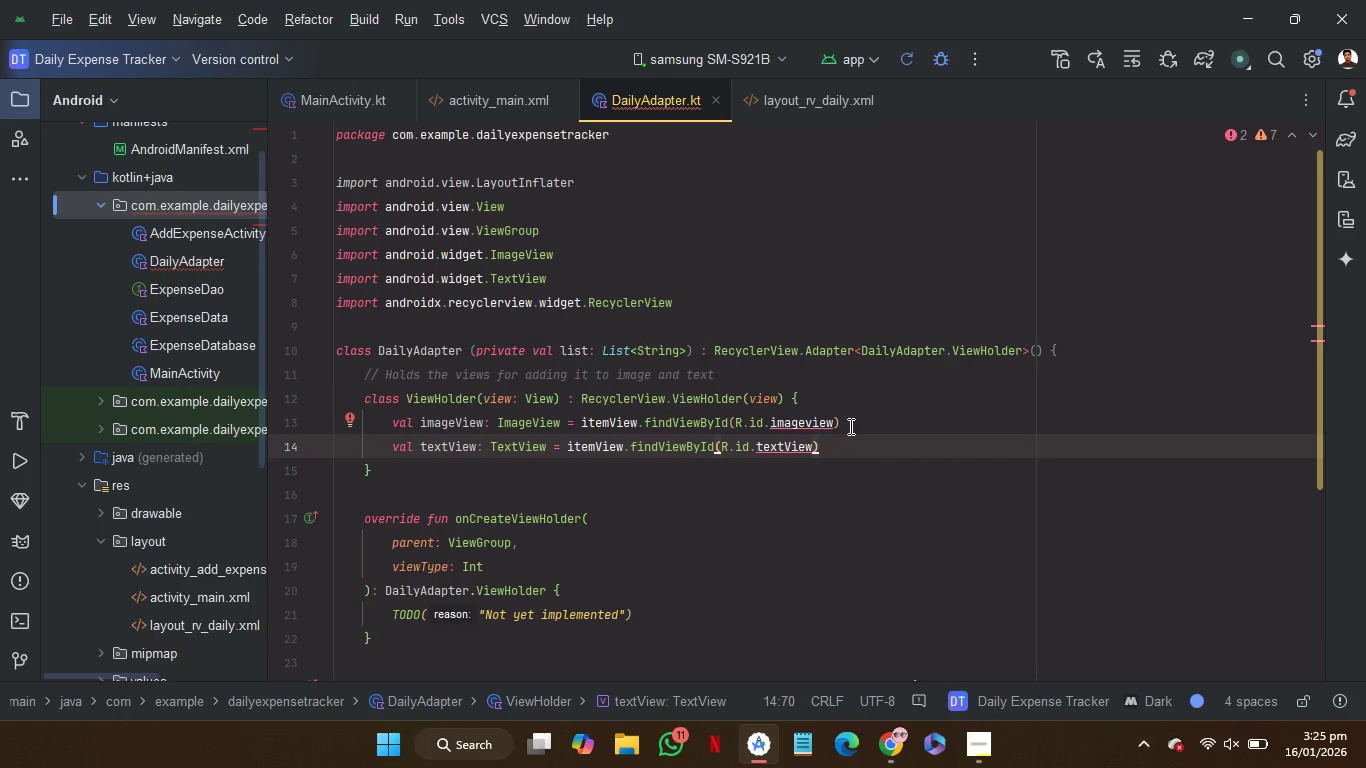 
left_click_drag(start_coordinate=[849, 426], to_coordinate=[839, 395])
 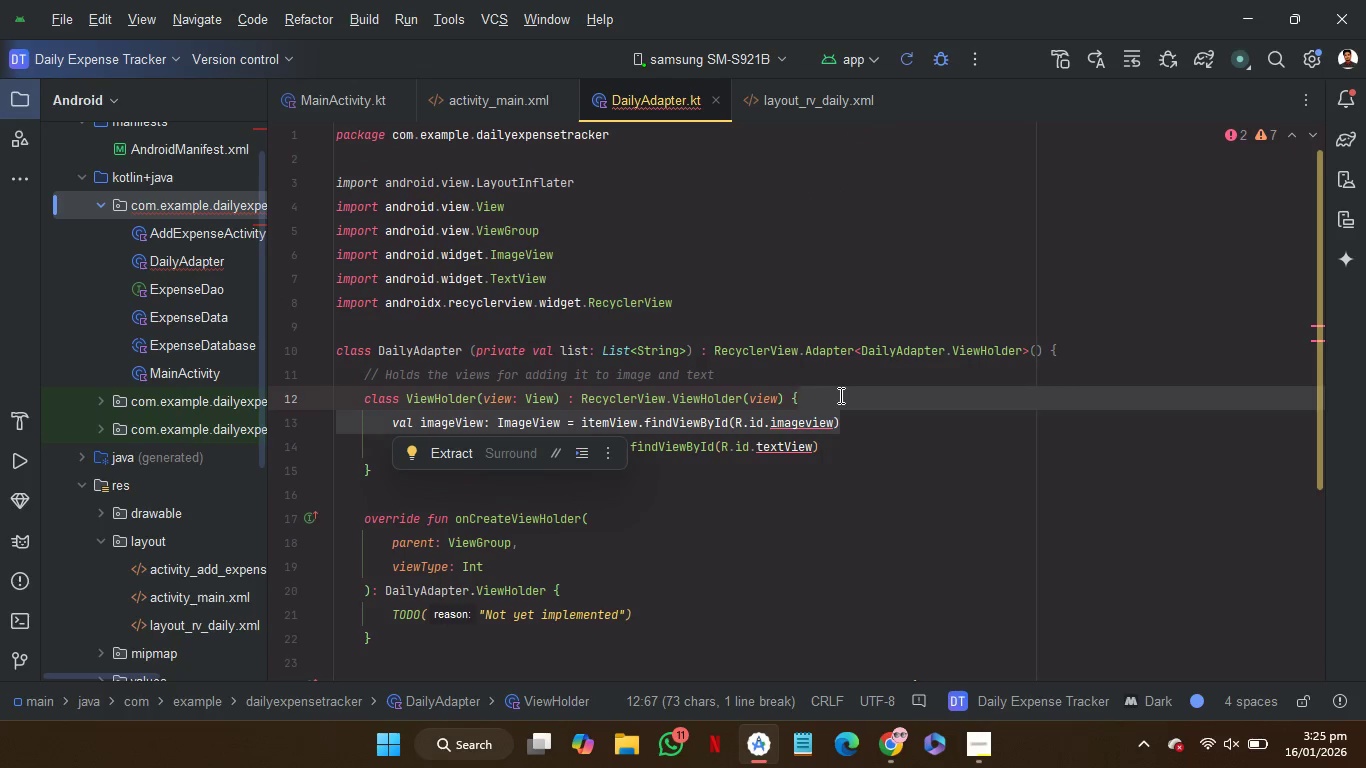 
key(Backspace)
 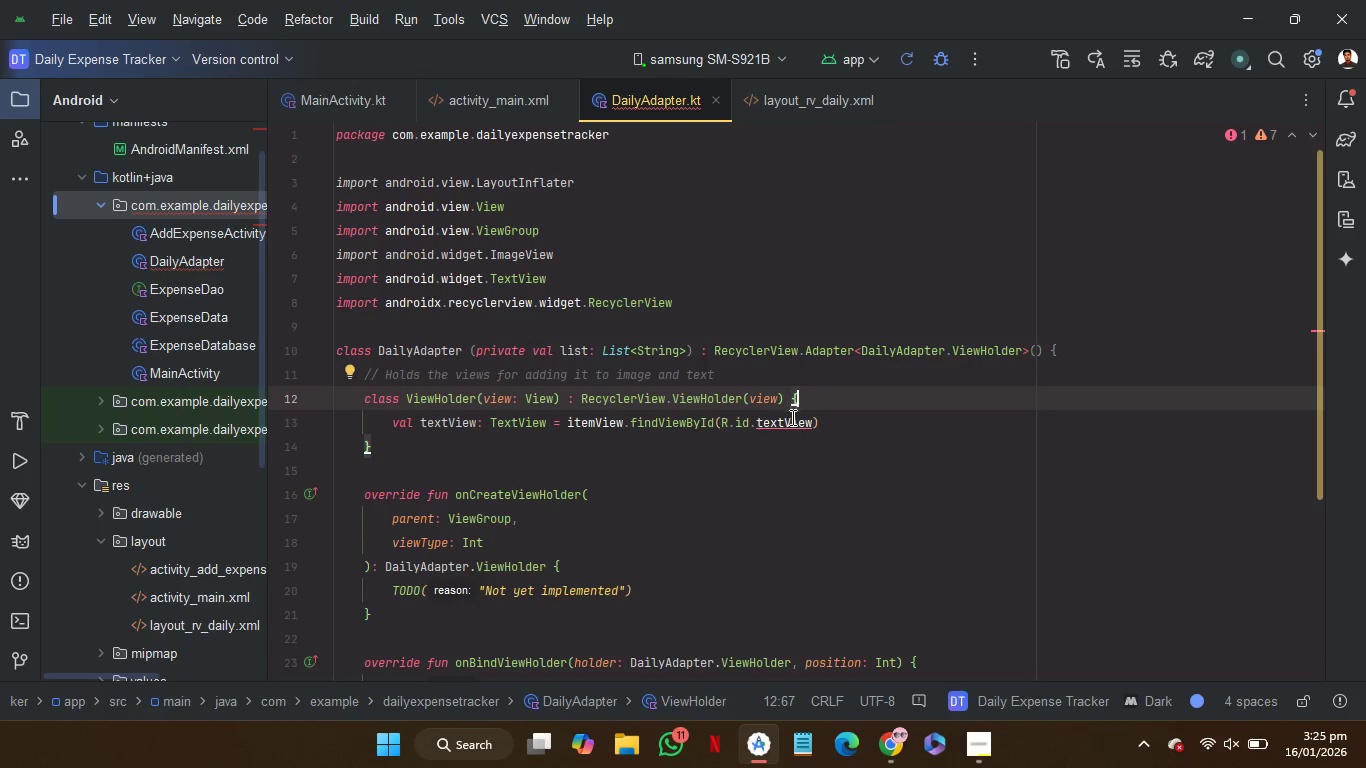 
double_click([787, 418])
 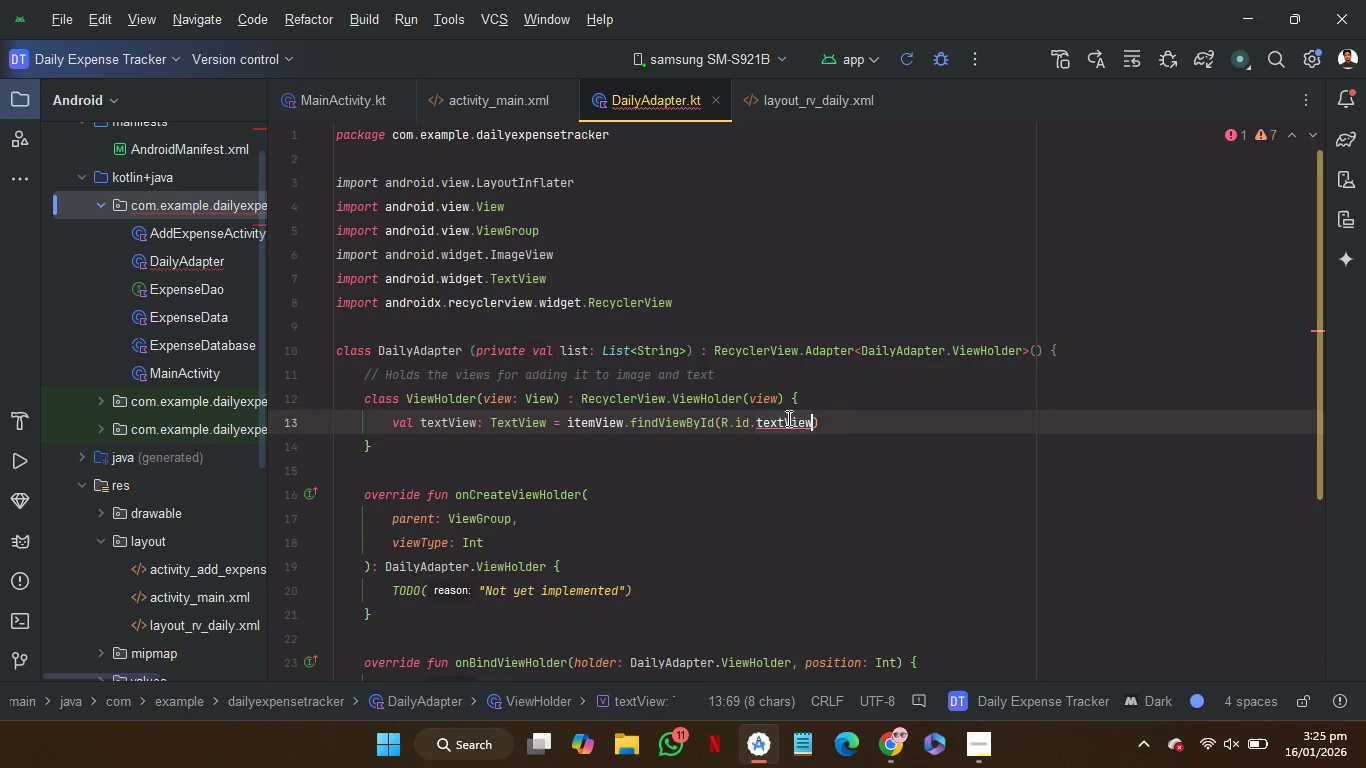 
key(Control+C)
 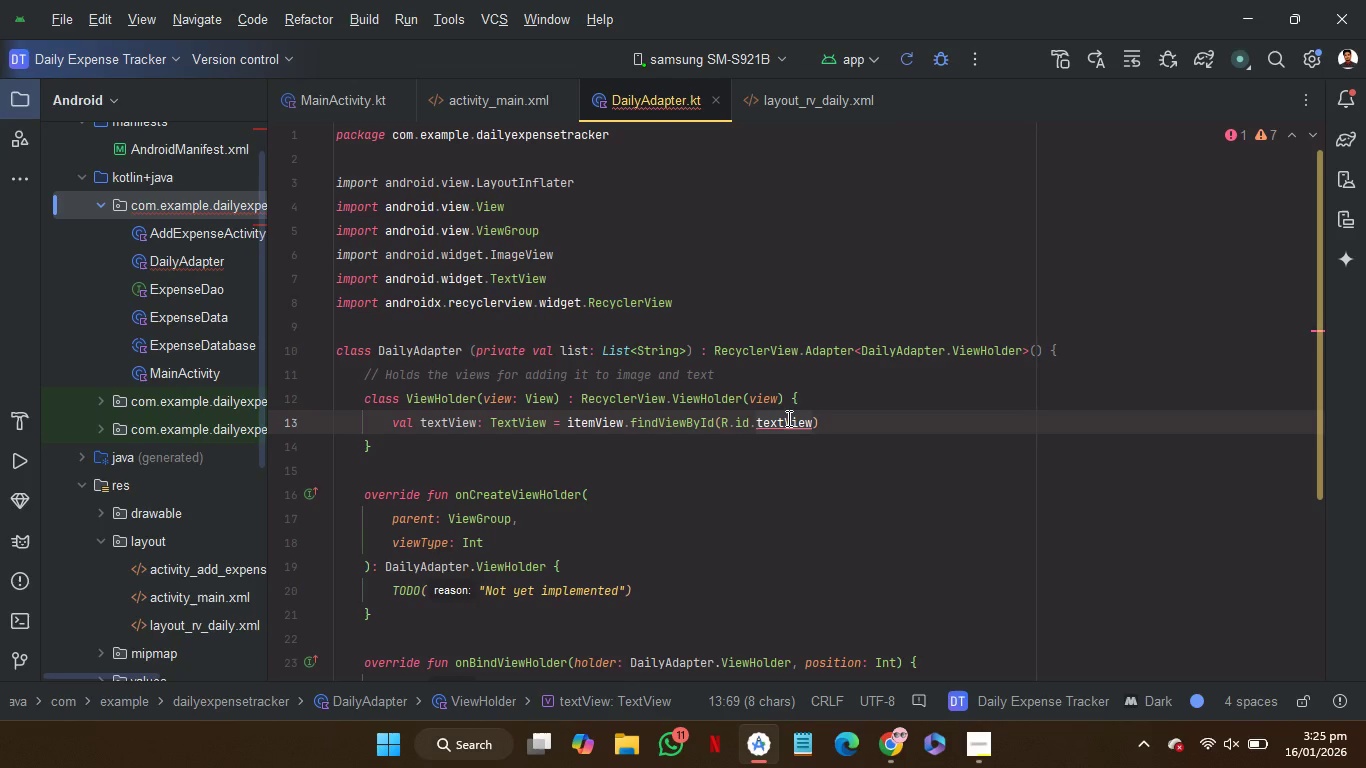 
key(Control+C)
 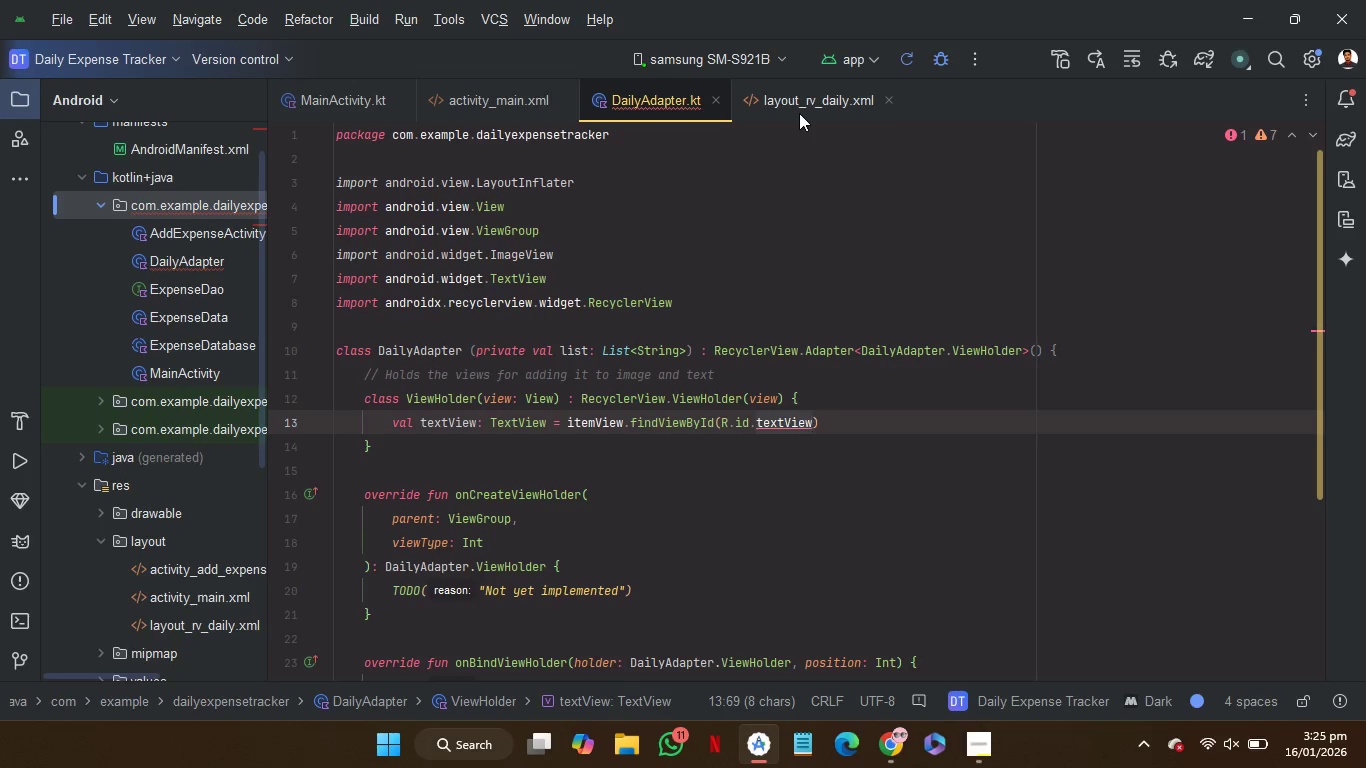 
left_click([799, 113])
 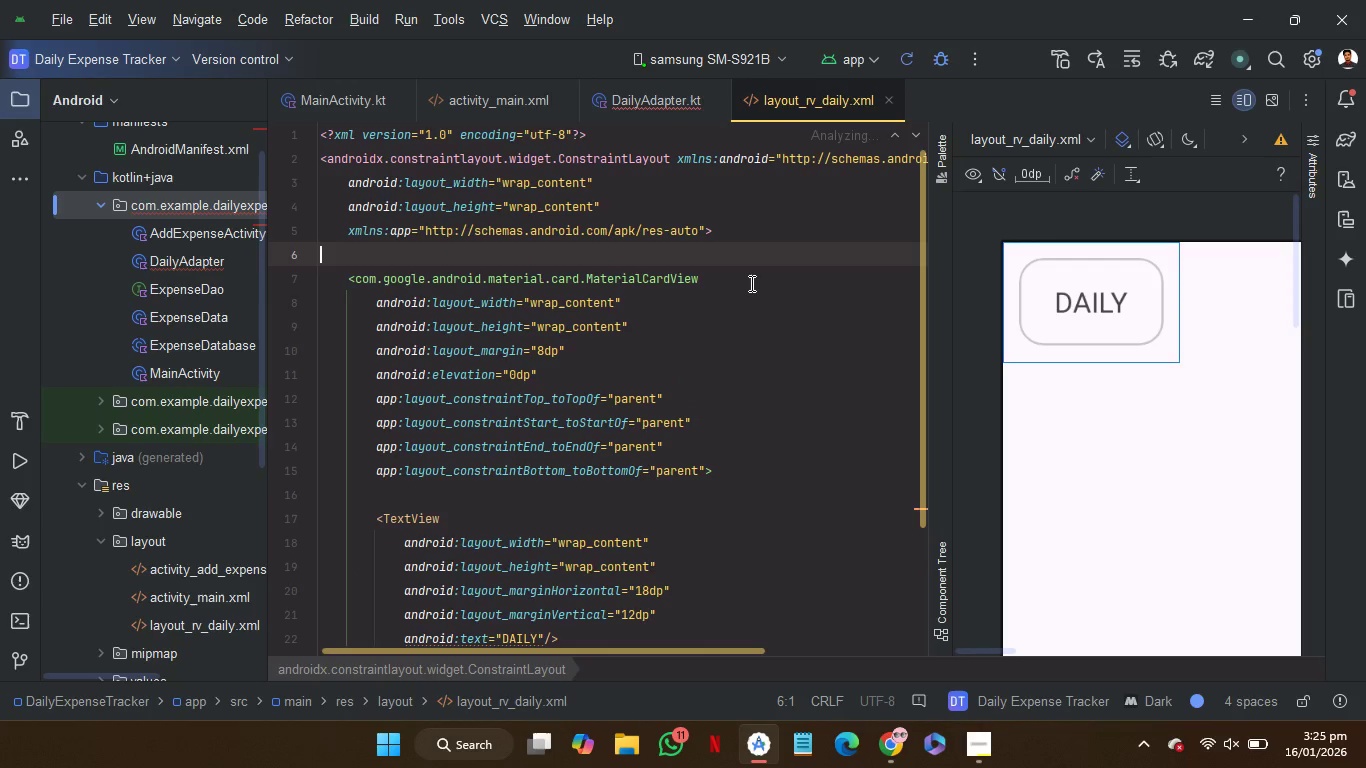 
left_click([750, 280])
 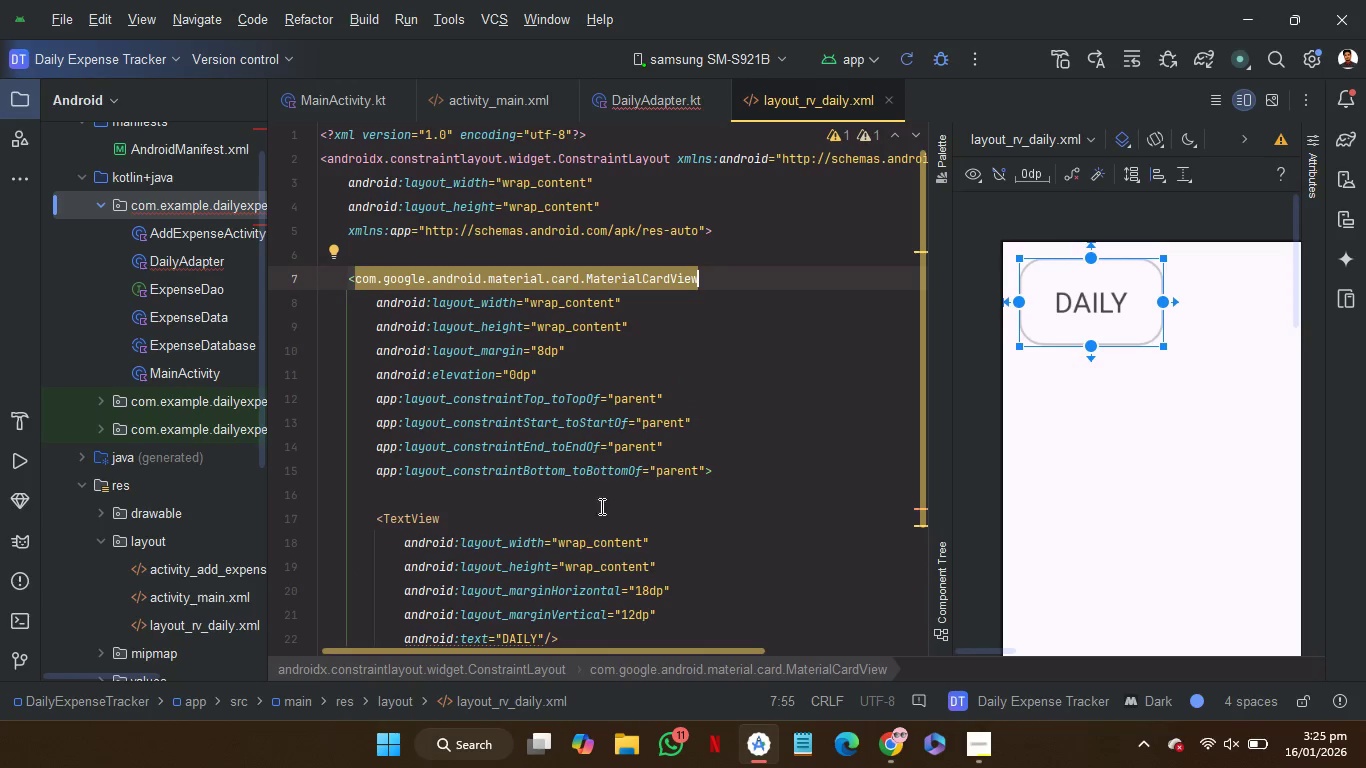 
left_click([602, 517])
 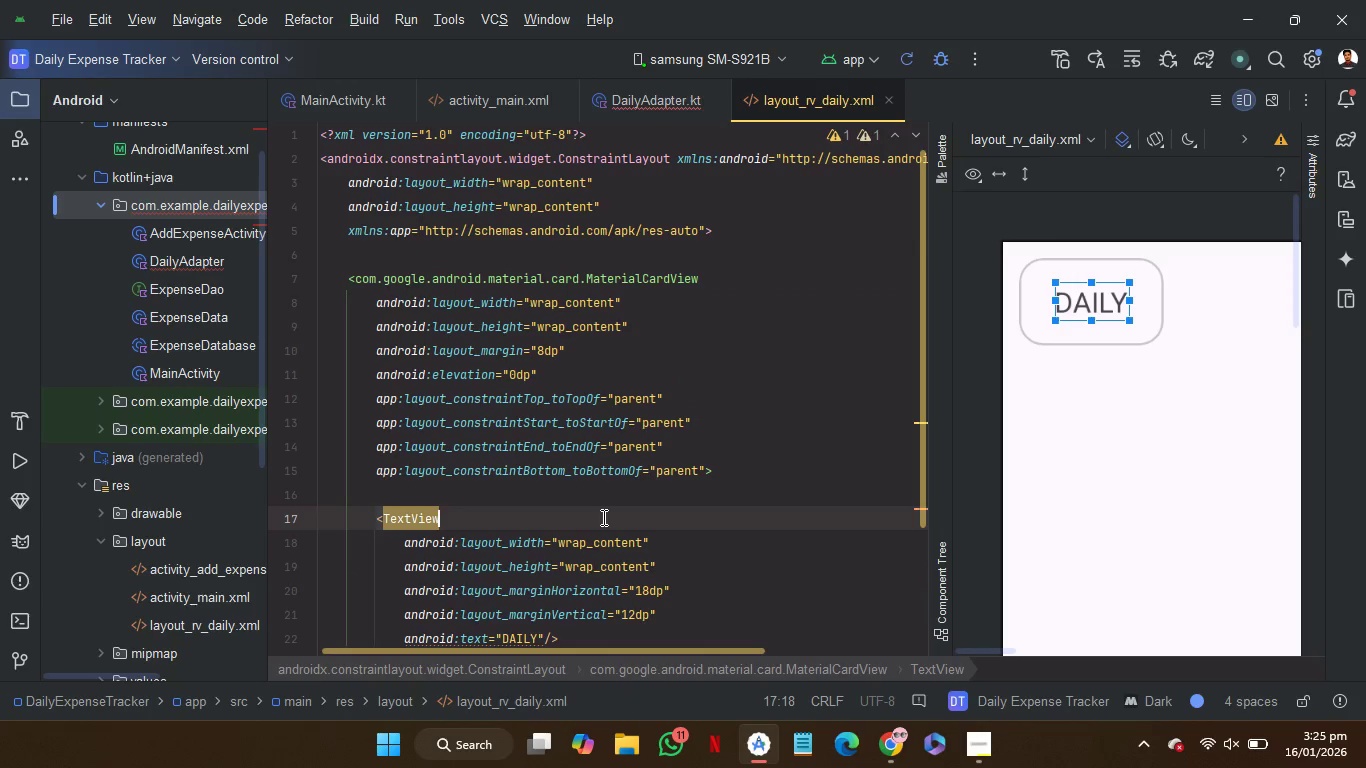 
key(Enter)
 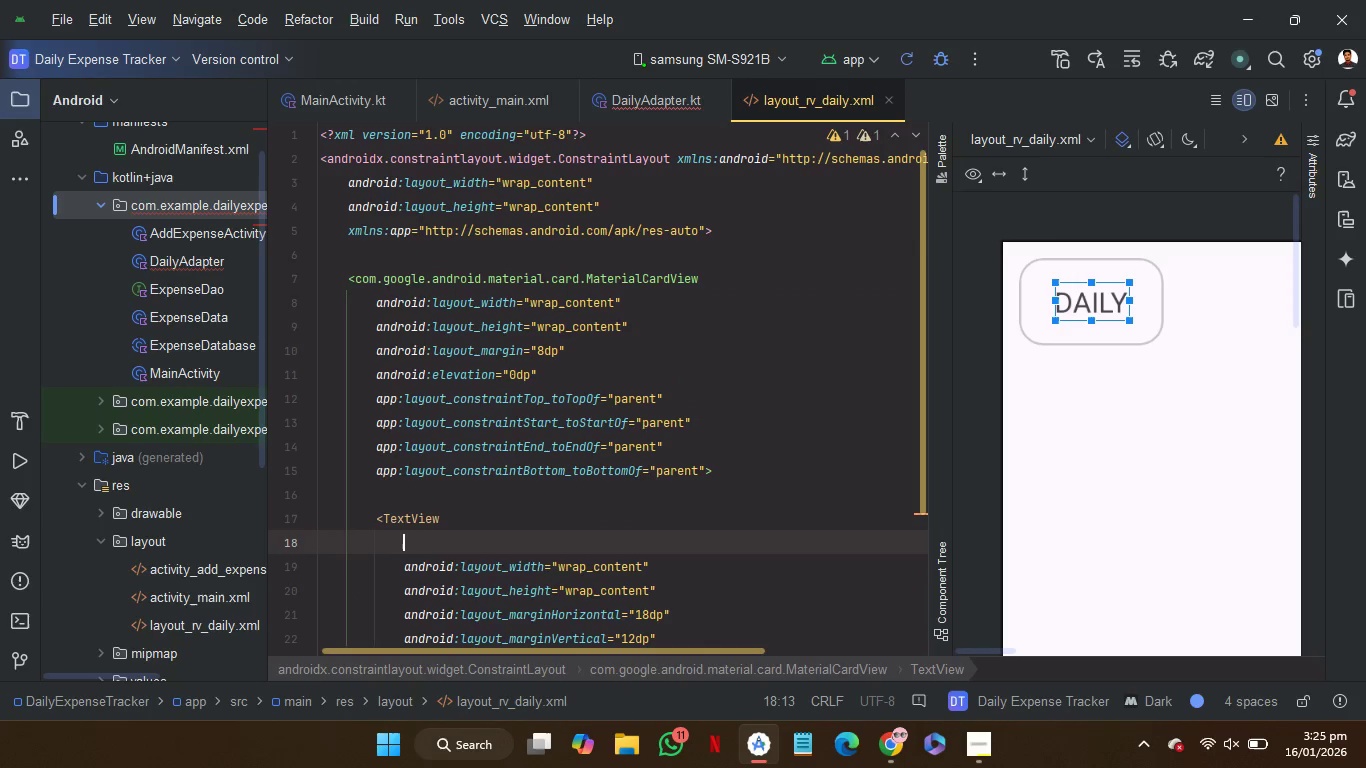 
type(id)
 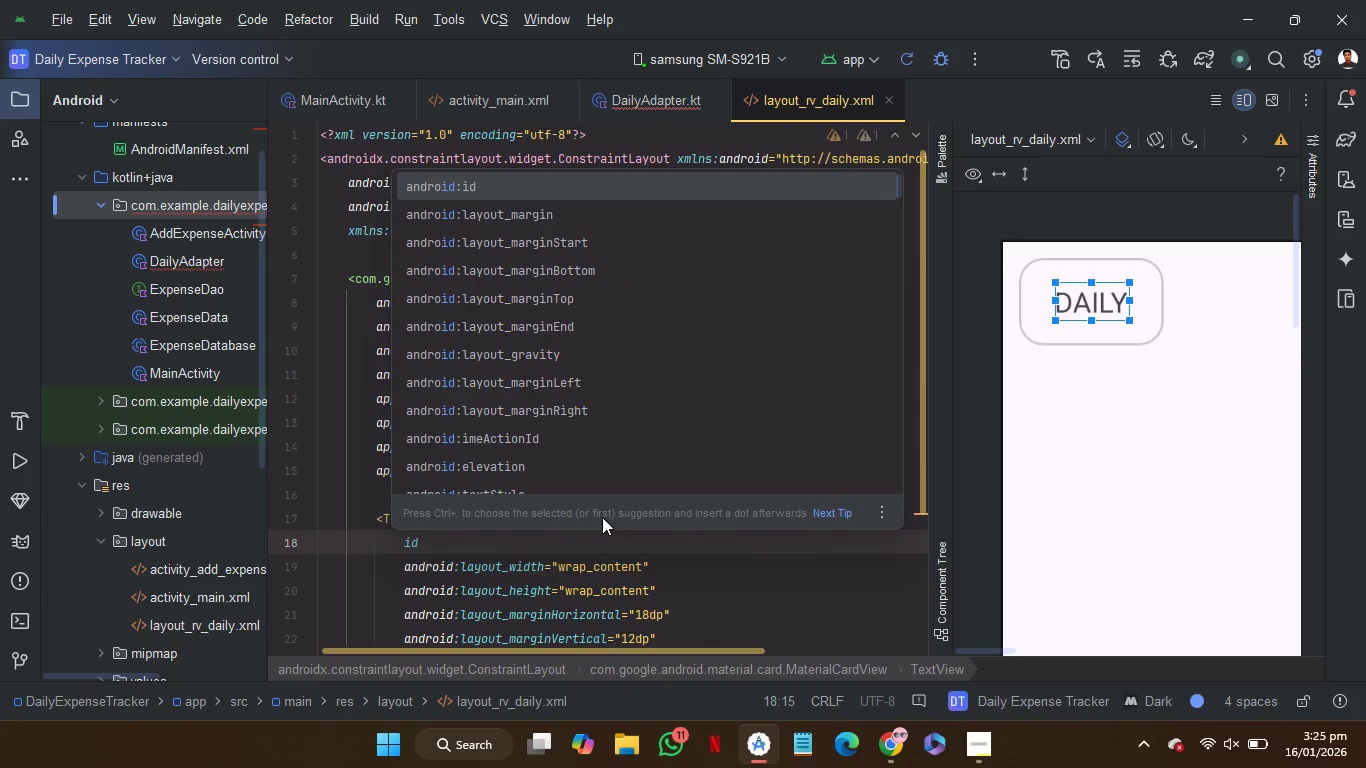 
key(Enter)
 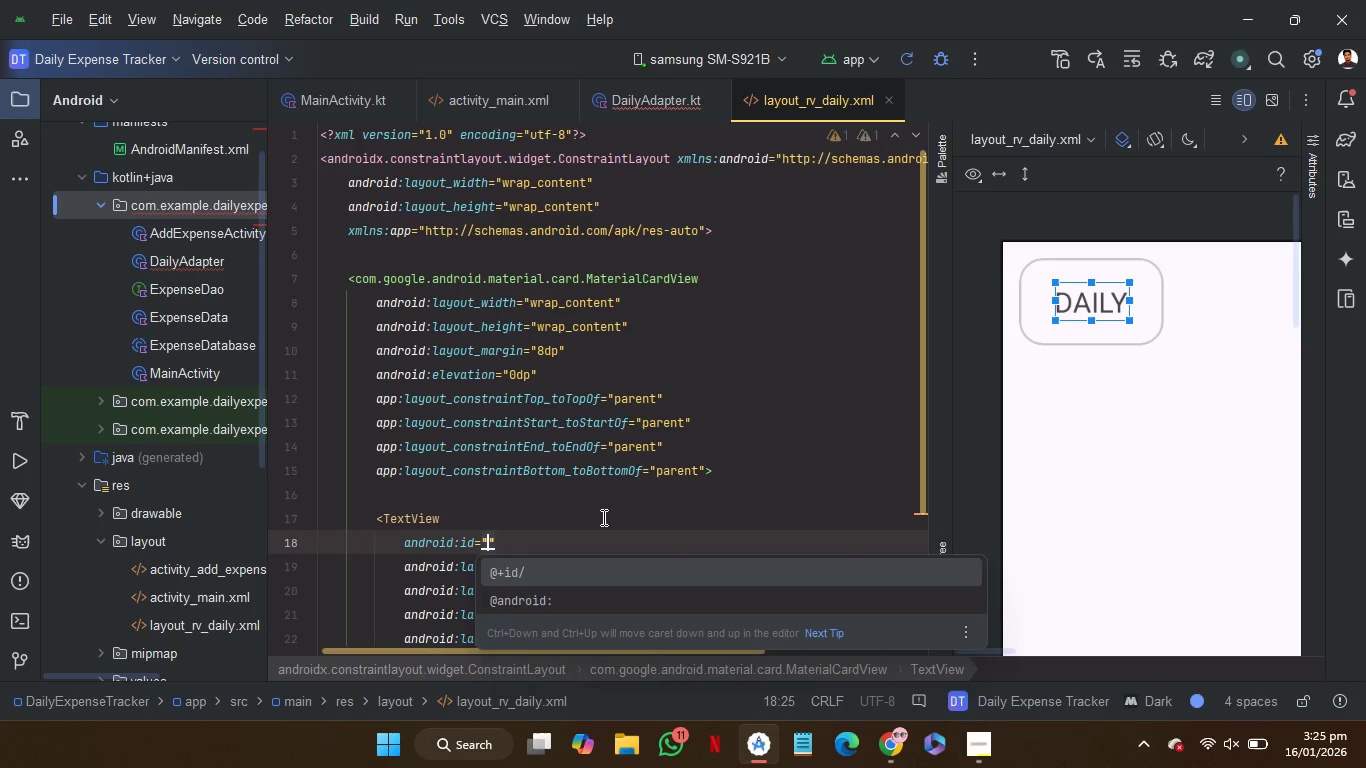 
key(Enter)
 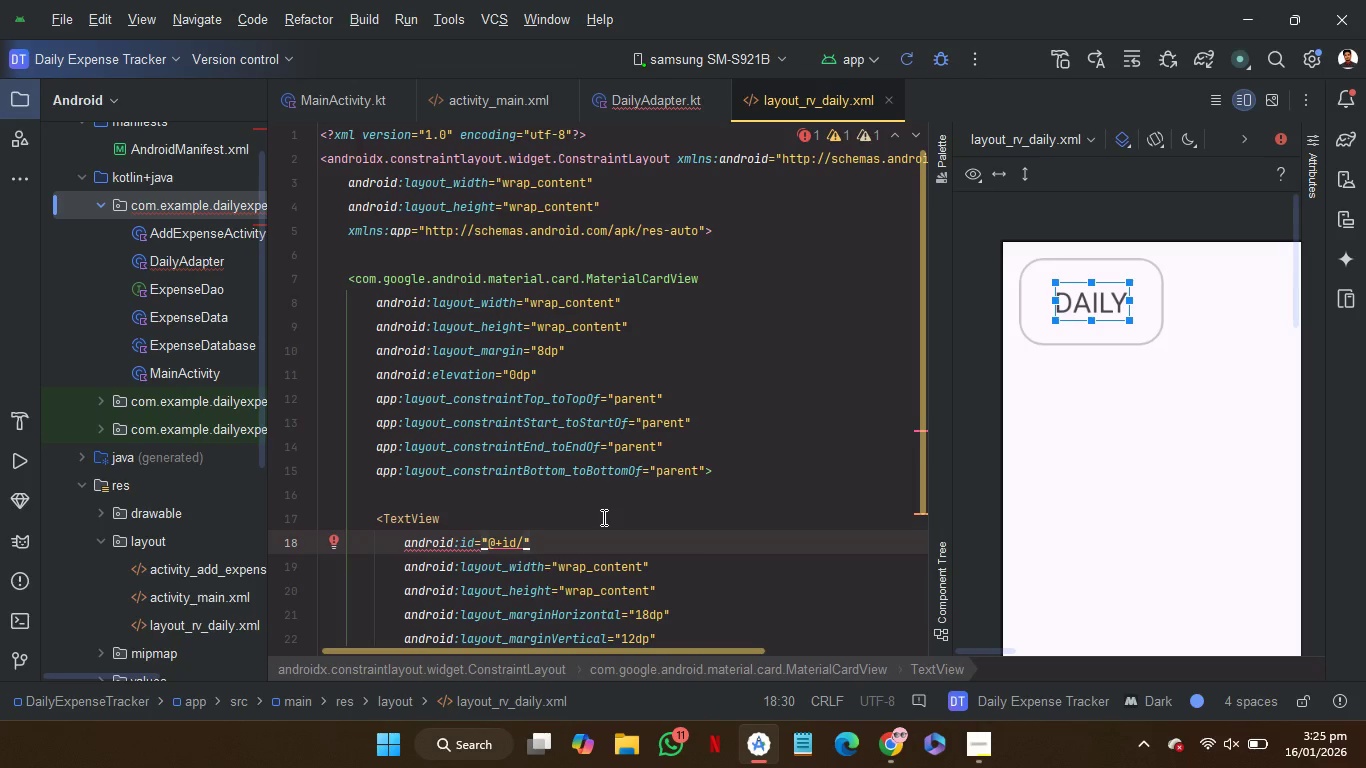 
type(text)
key(Backspace)
key(Backspace)
key(Backspace)
key(Backspace)
 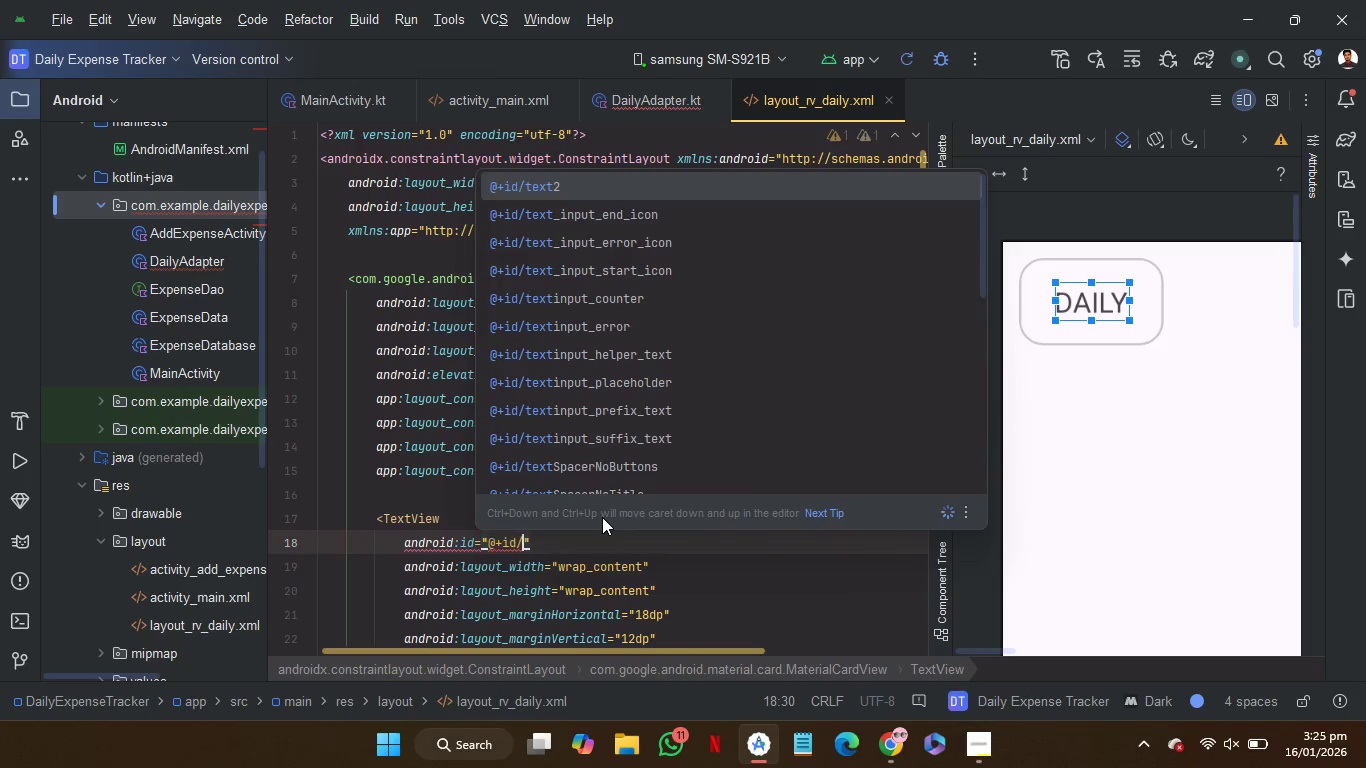 
key(Control+V)
 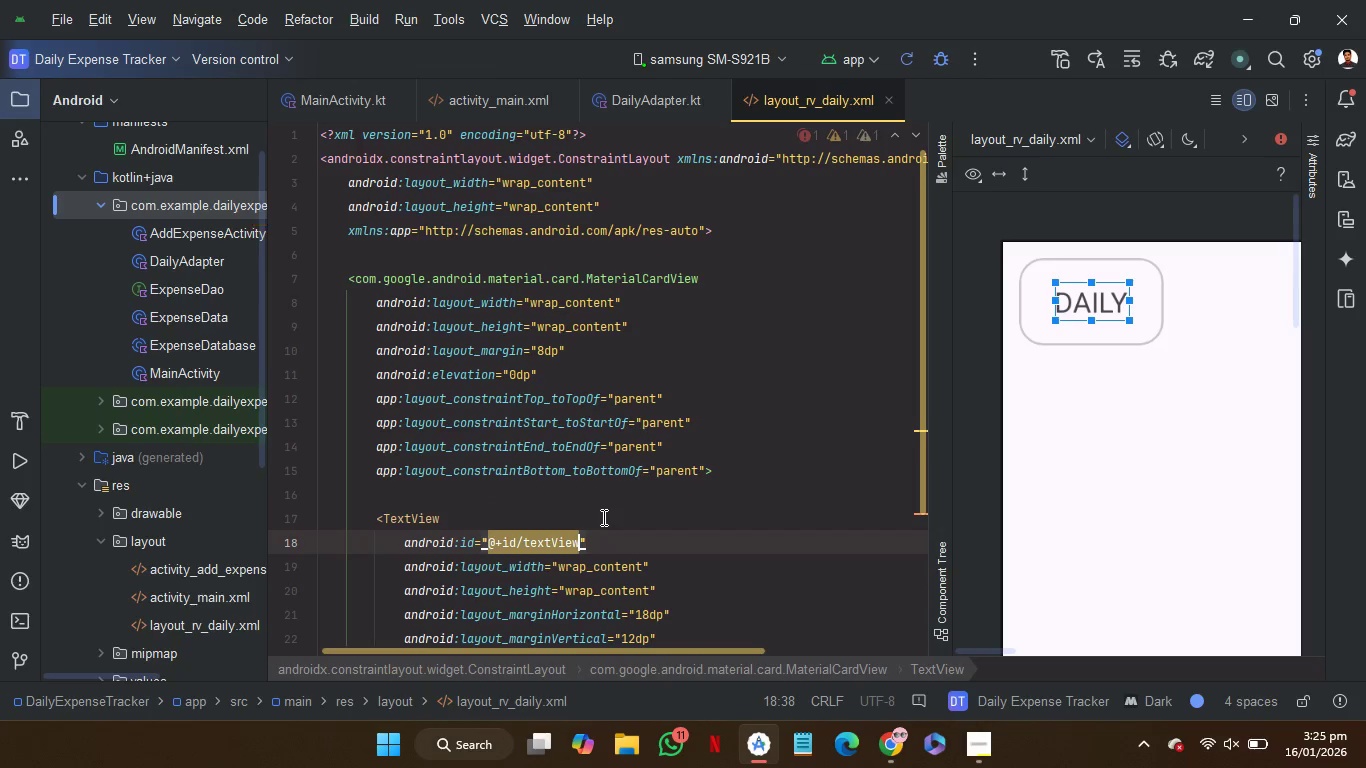 
left_click([602, 517])
 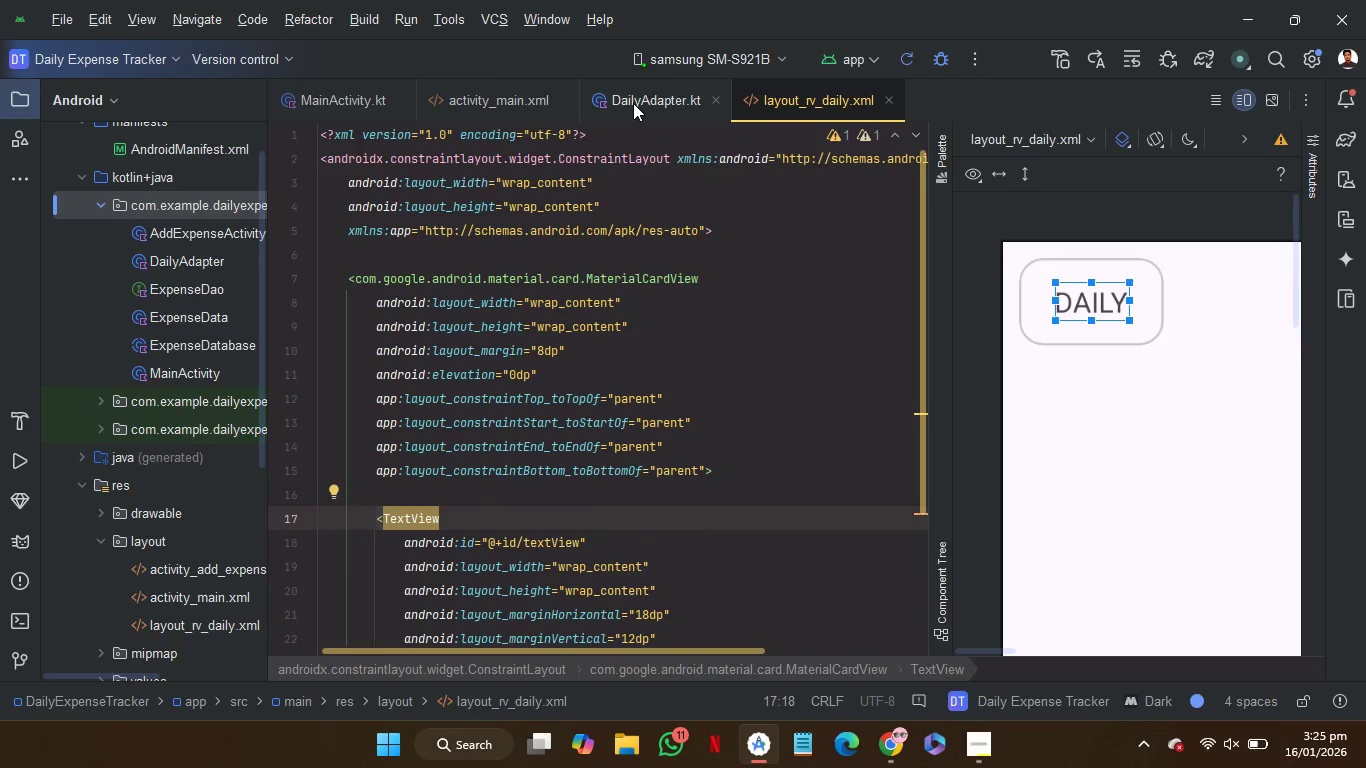 
left_click([633, 103])
 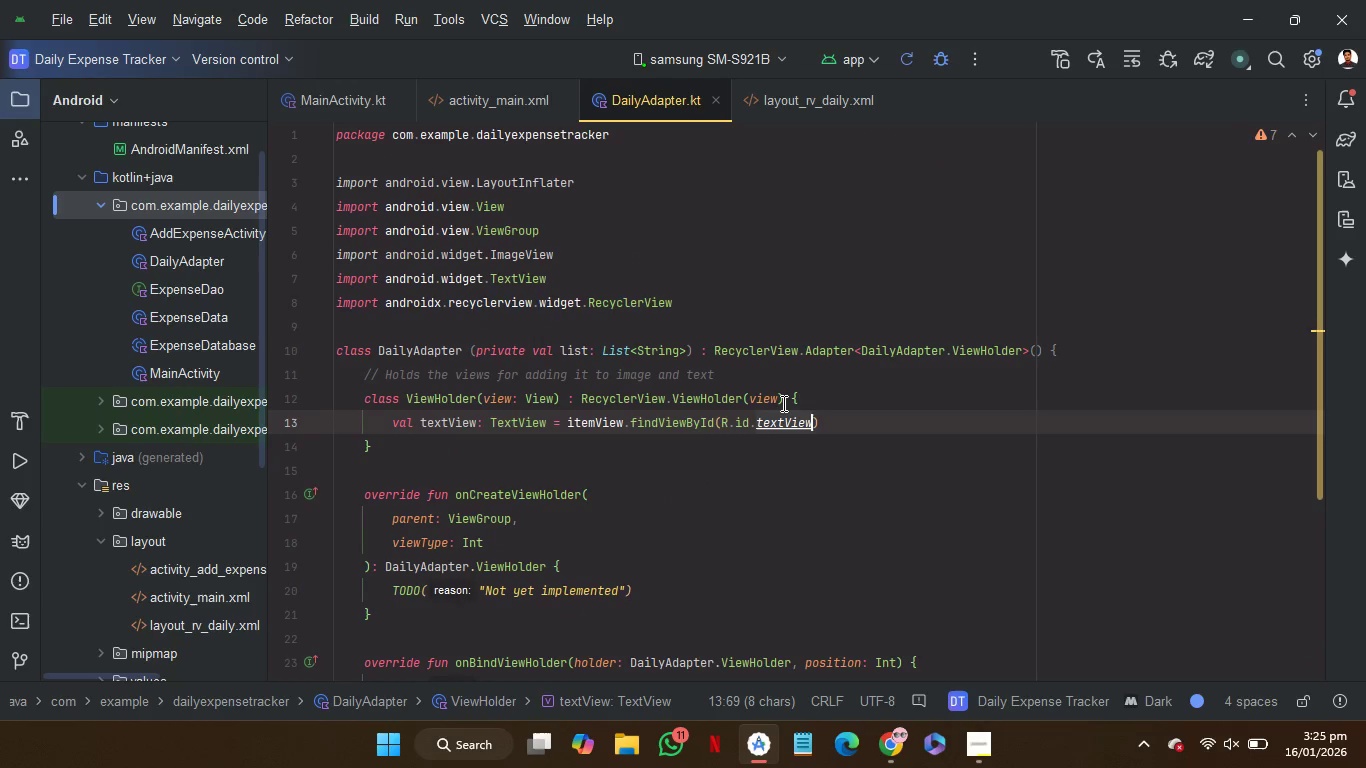 
scroll: coordinate [782, 403], scroll_direction: down, amount: 2.0
 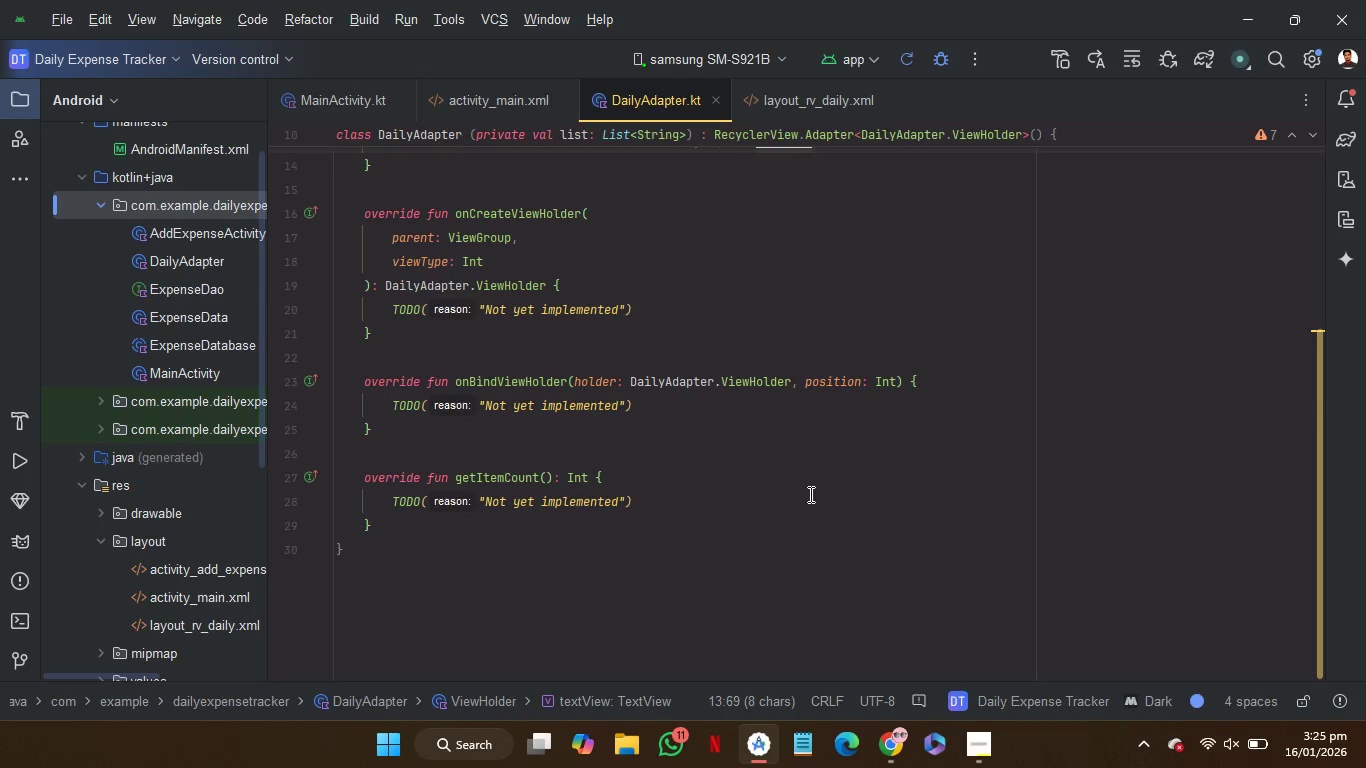 
wait(5.12)
 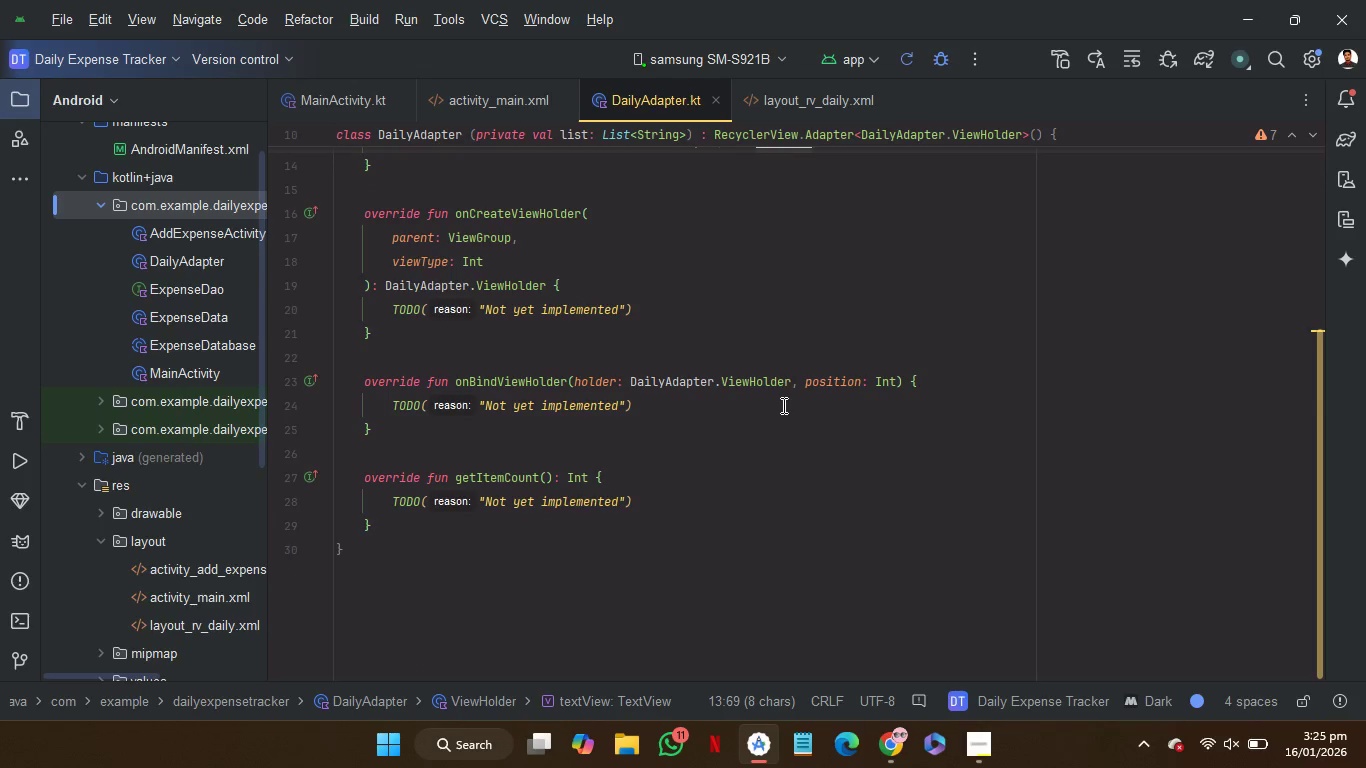 
scroll: coordinate [669, 493], scroll_direction: up, amount: 1.0
 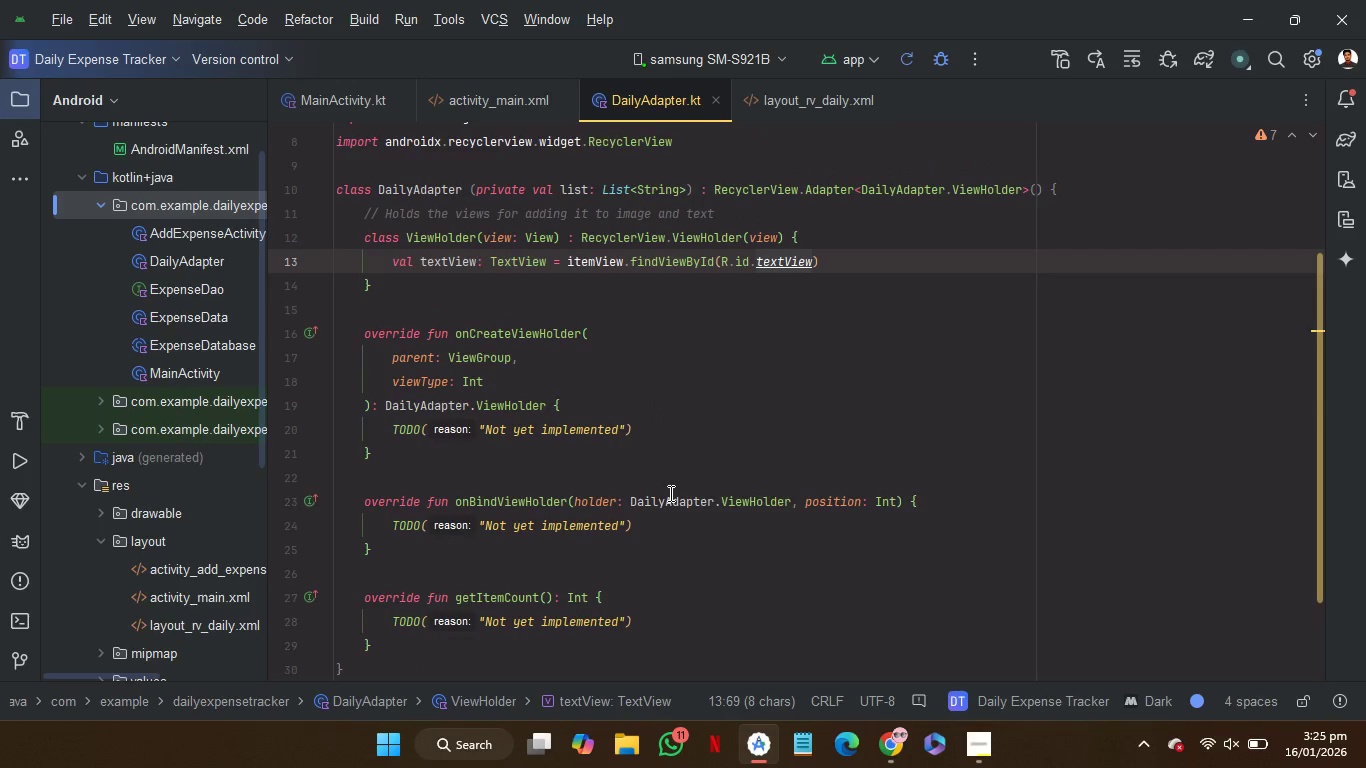 
scroll: coordinate [669, 493], scroll_direction: none, amount: 0.0
 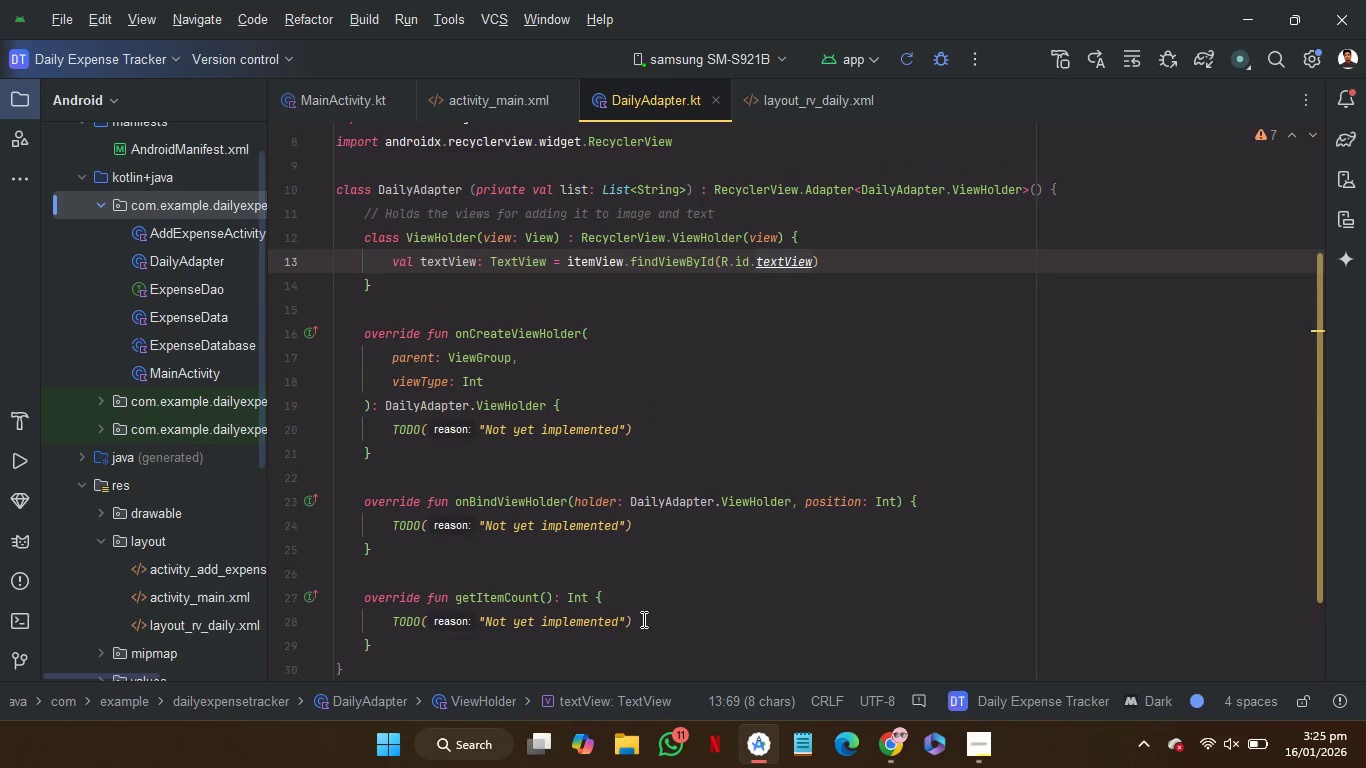 
left_click_drag(start_coordinate=[644, 619], to_coordinate=[395, 627])
 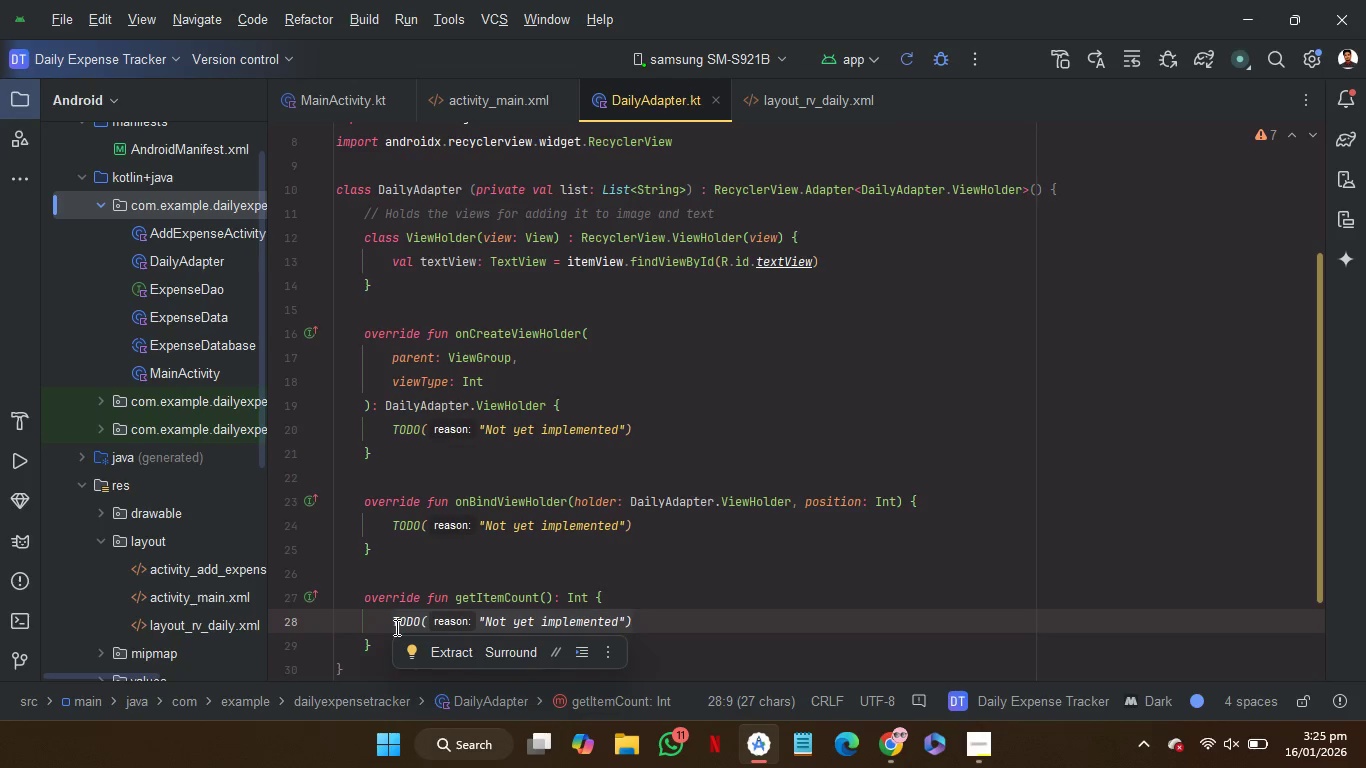 
type(li)
 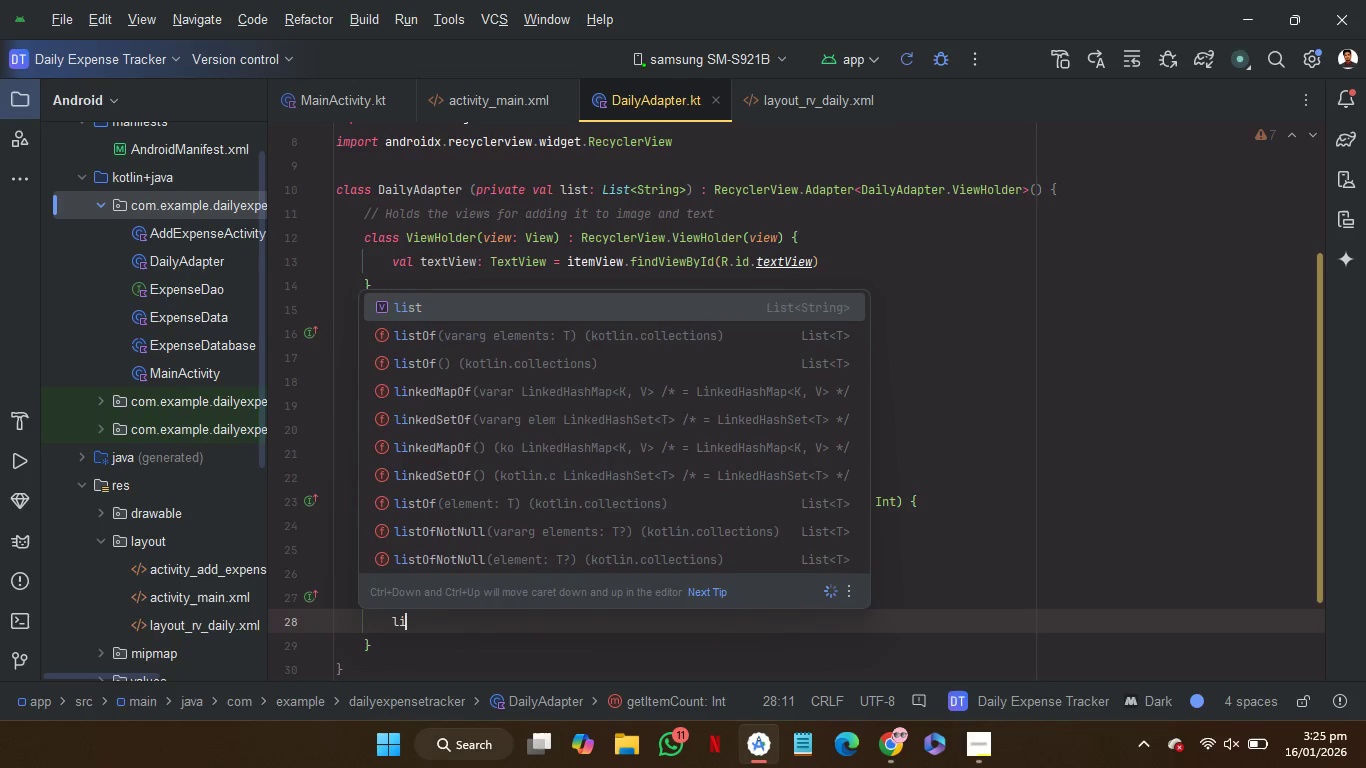 
key(Enter)
 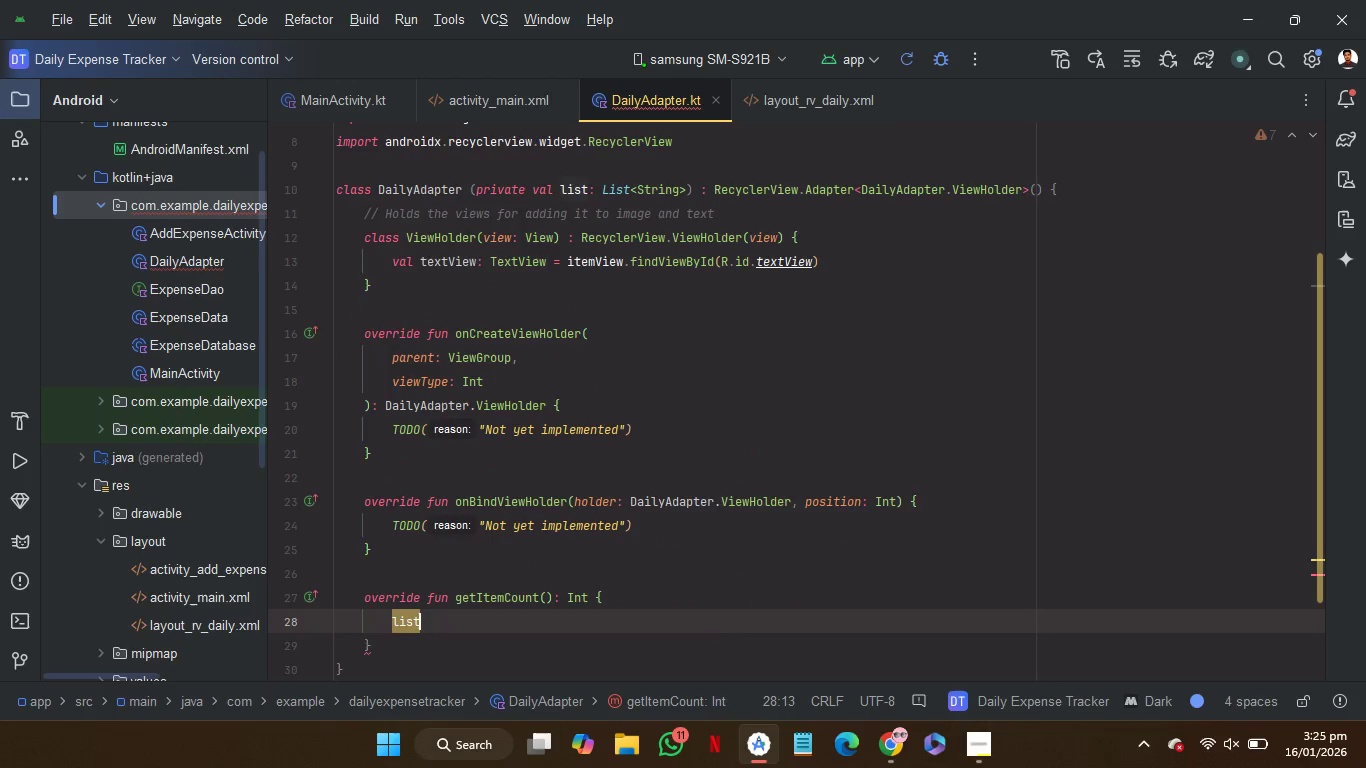 
key(Period)
 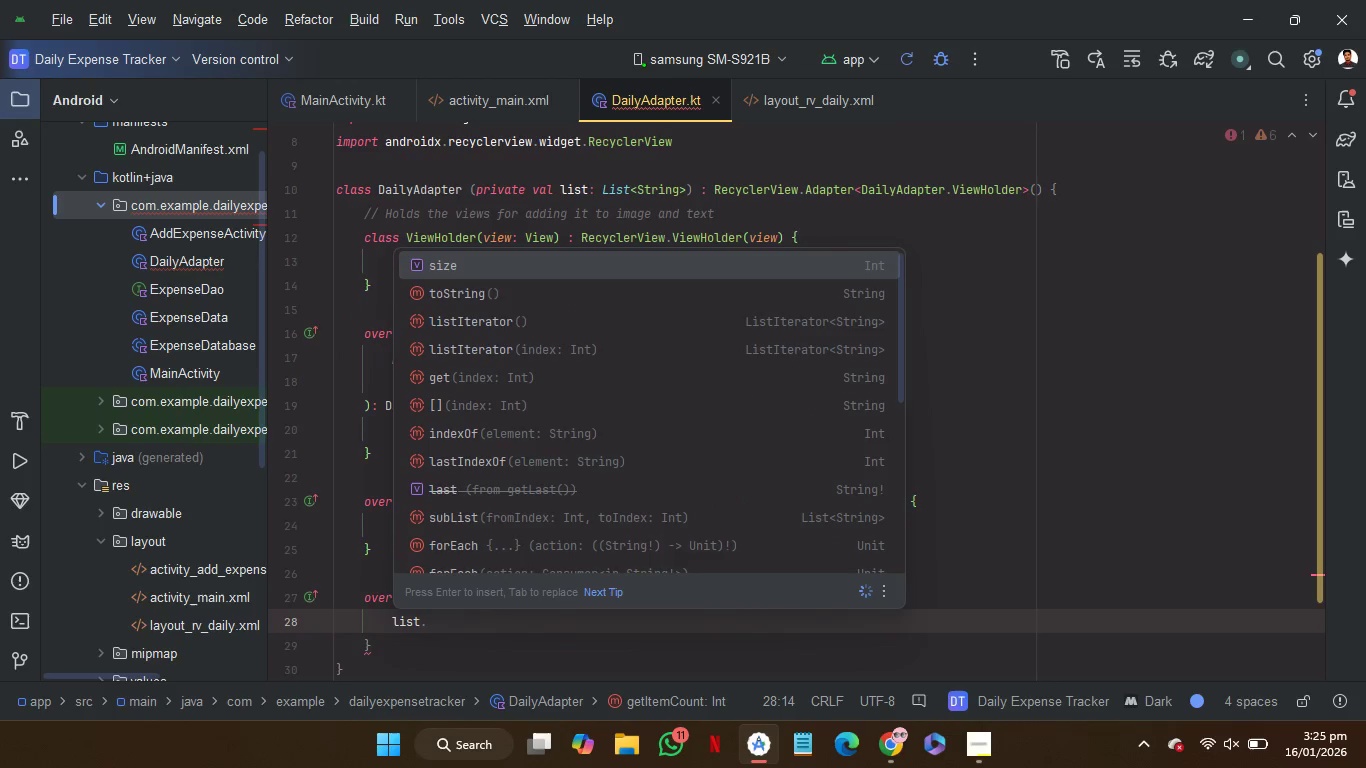 
key(Enter)
 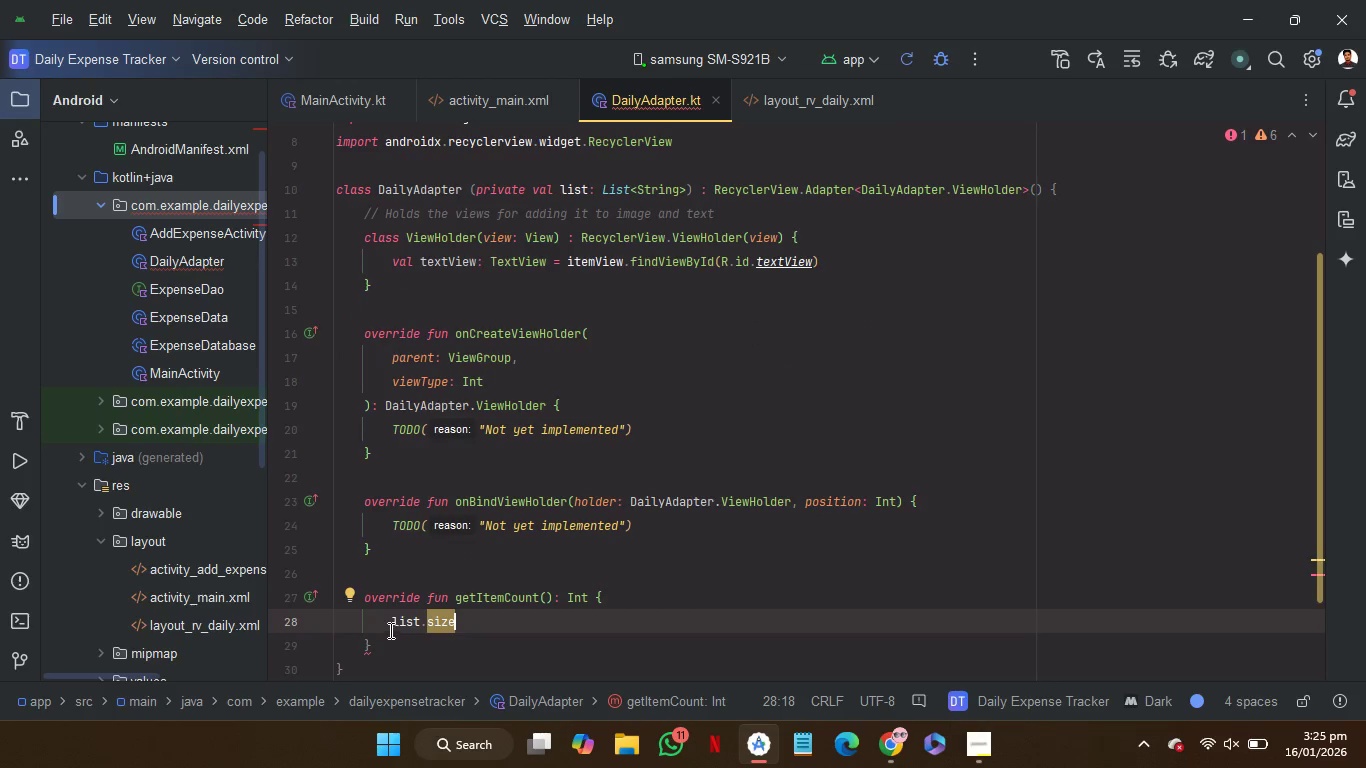 
left_click([391, 627])
 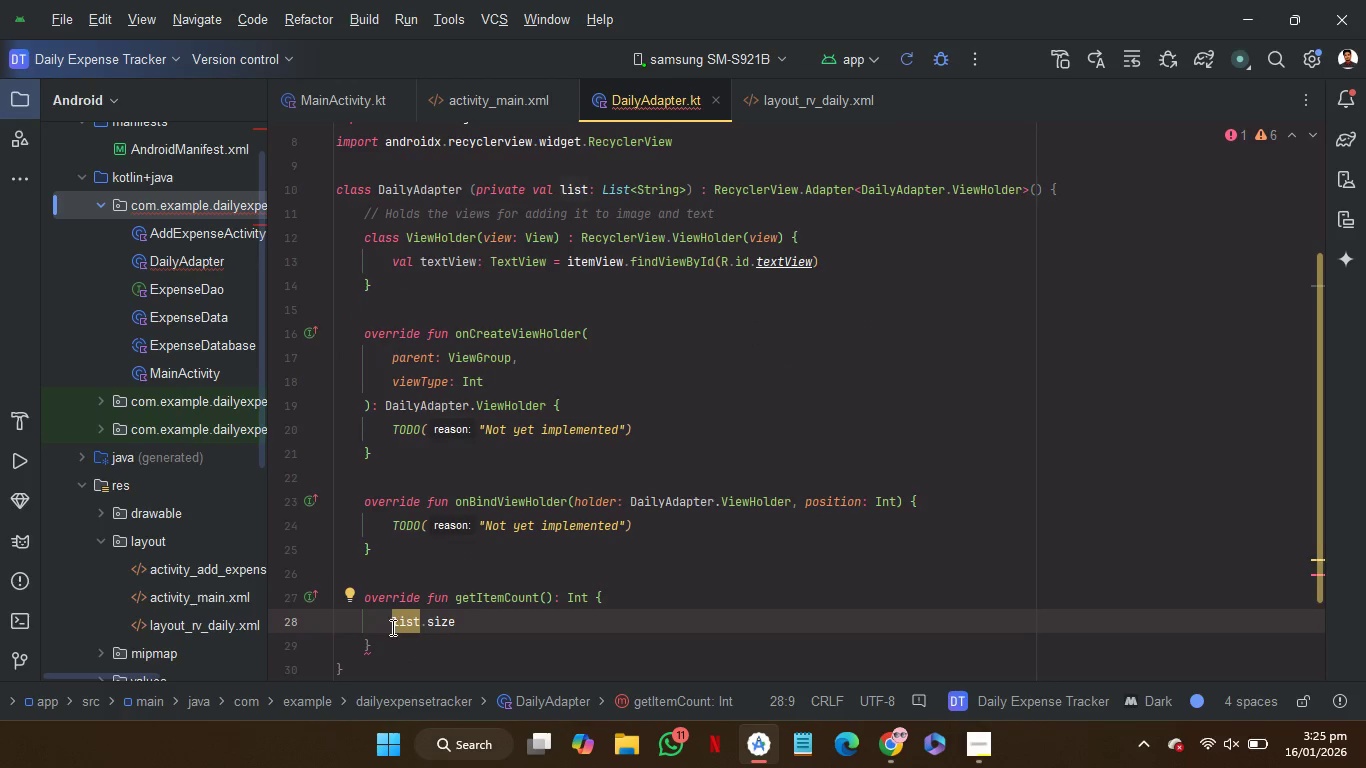 
type(re)
 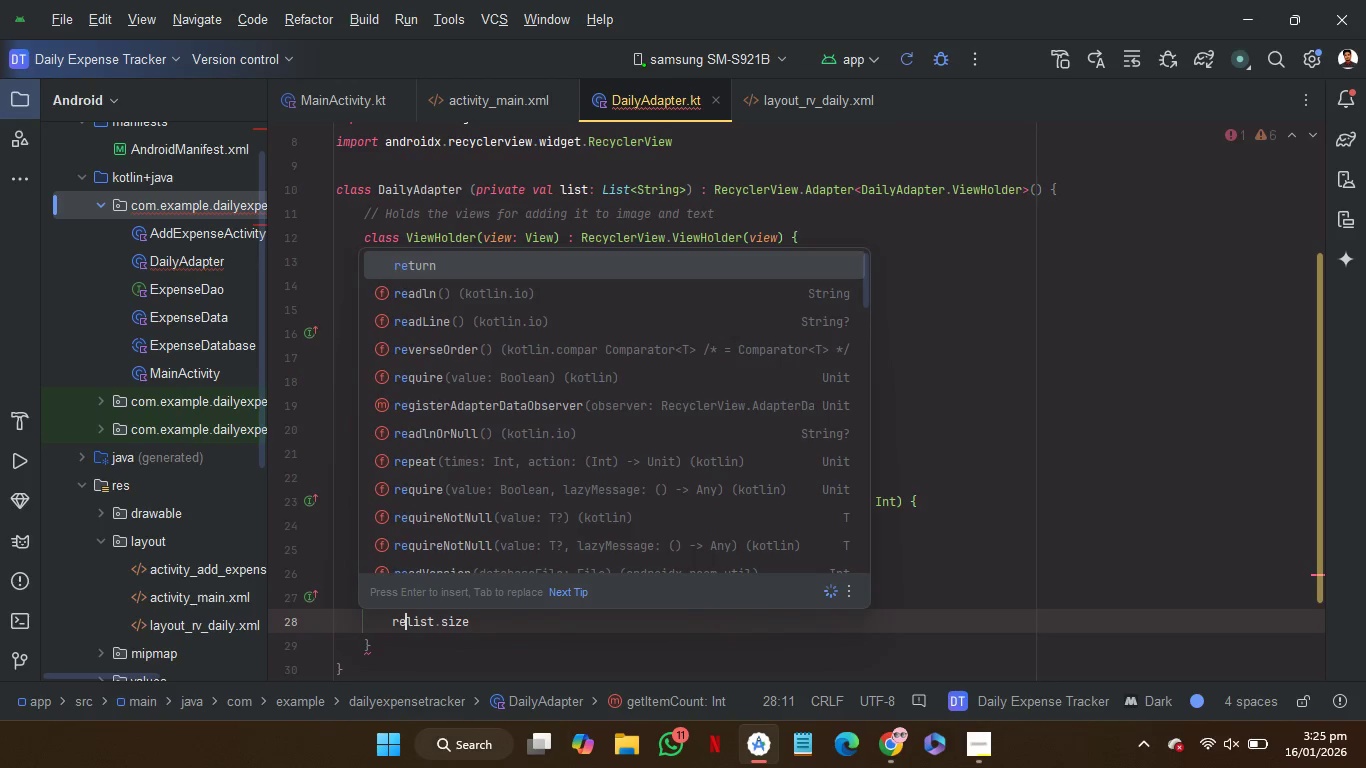 
key(Enter)
 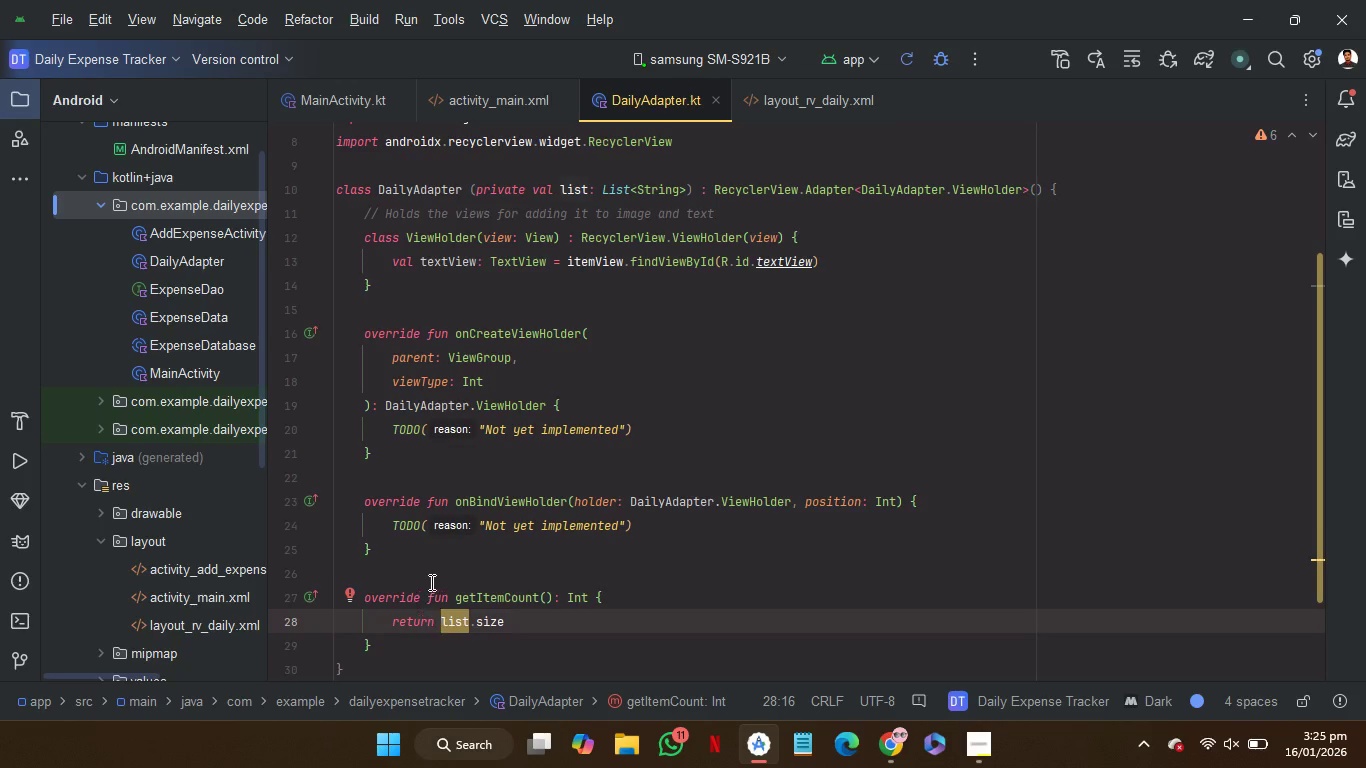 
left_click([430, 585])
 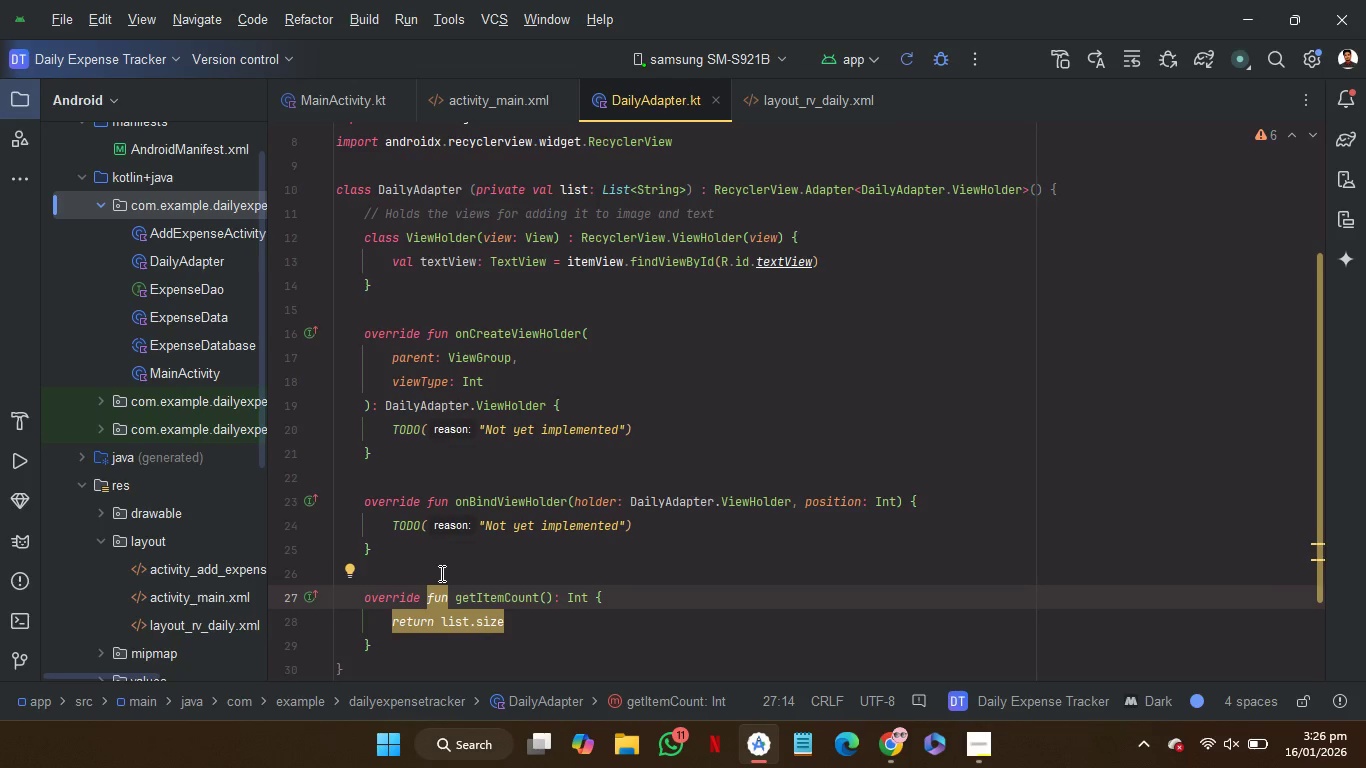 
left_click([440, 567])
 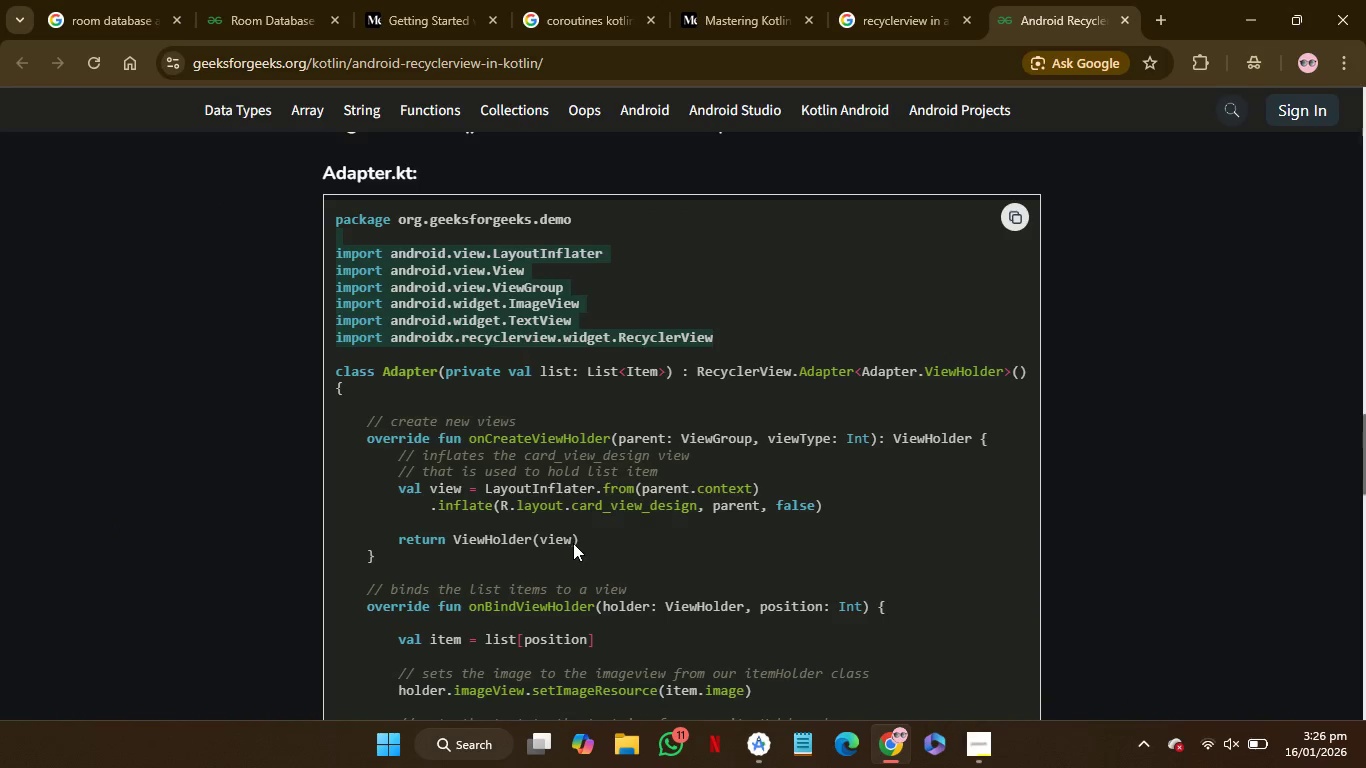 
wait(7.12)
 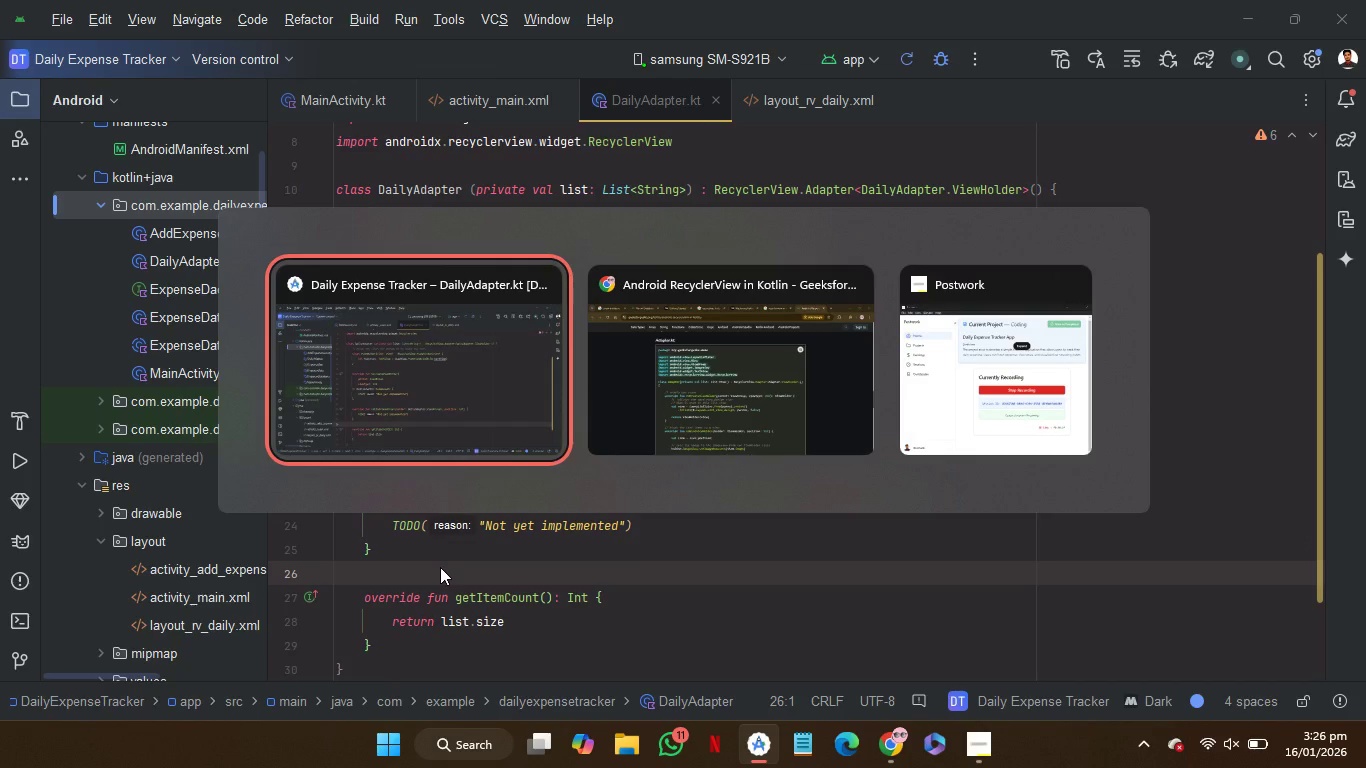 
left_click_drag(start_coordinate=[585, 542], to_coordinate=[398, 458])
 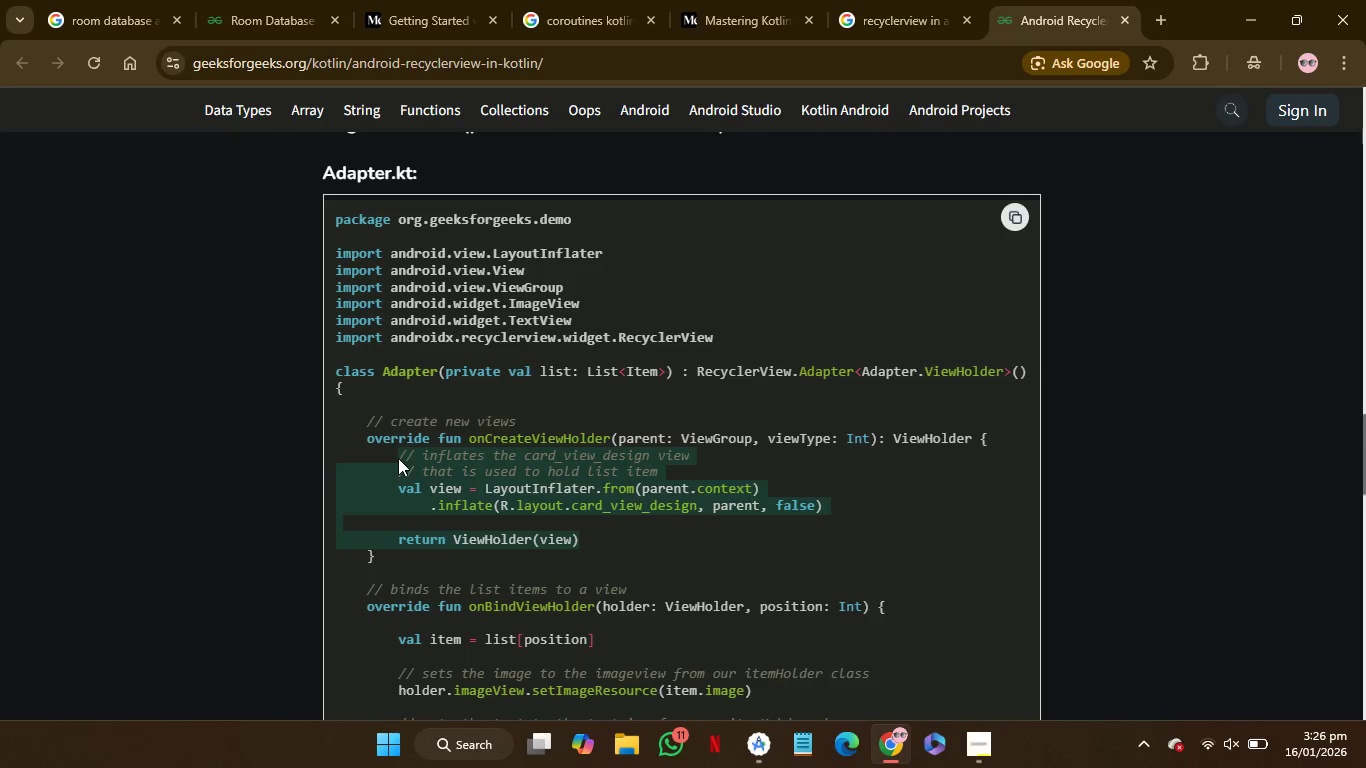 
key(Control+C)
 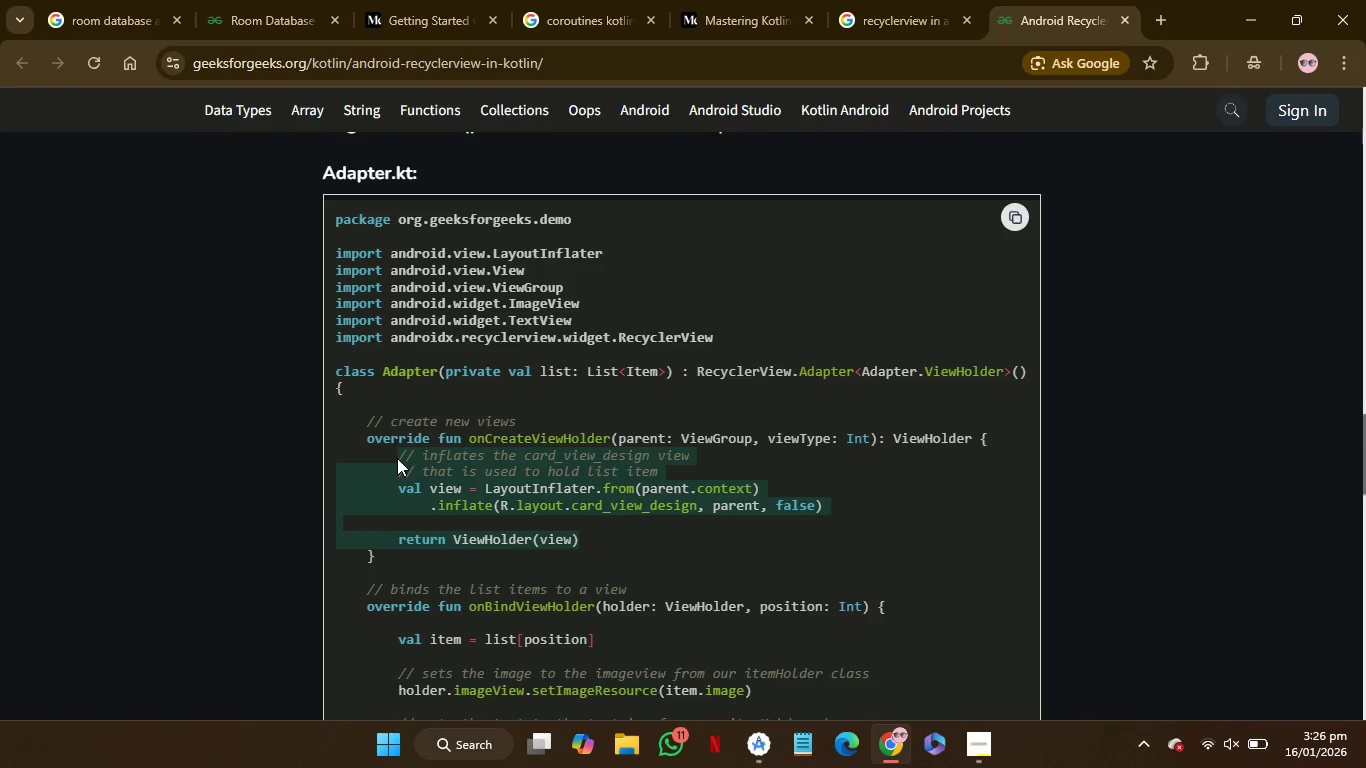 
key(Control+C)
 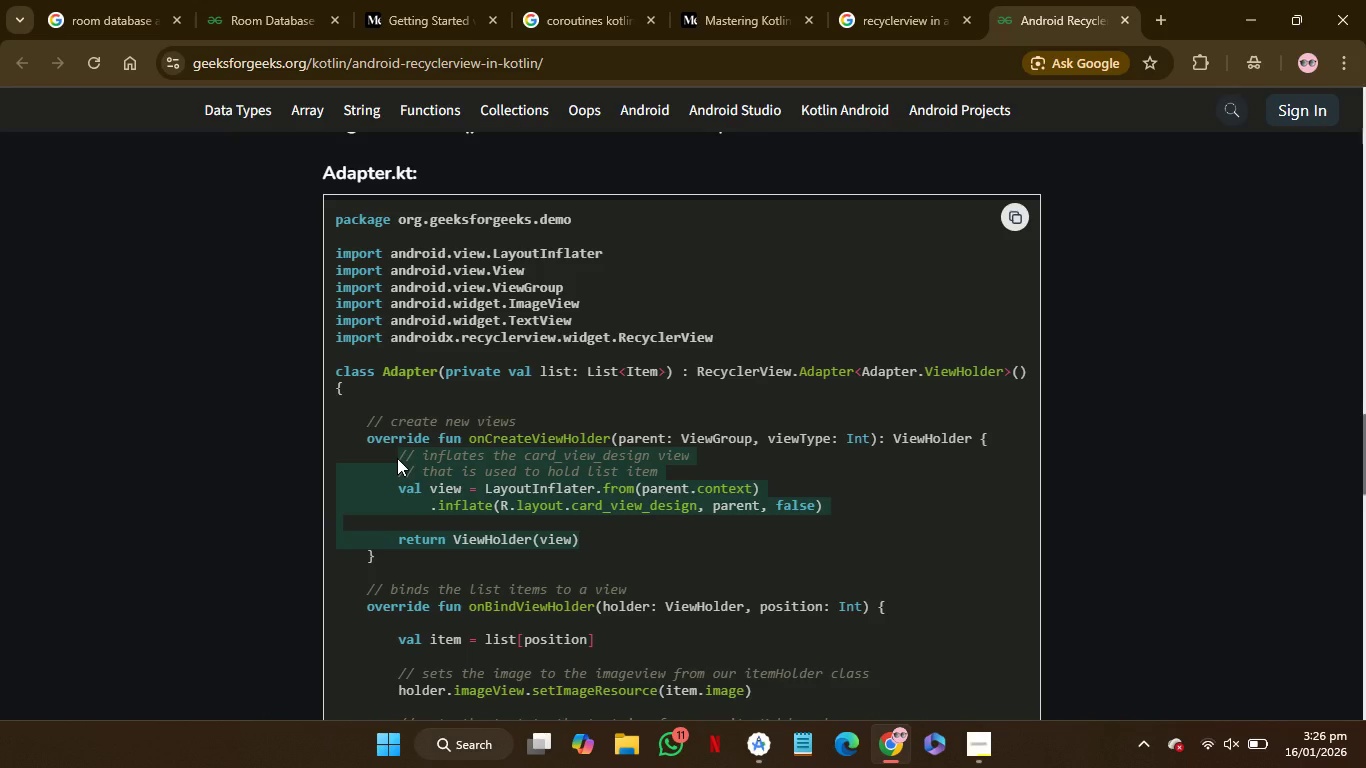 
key(Control+C)
 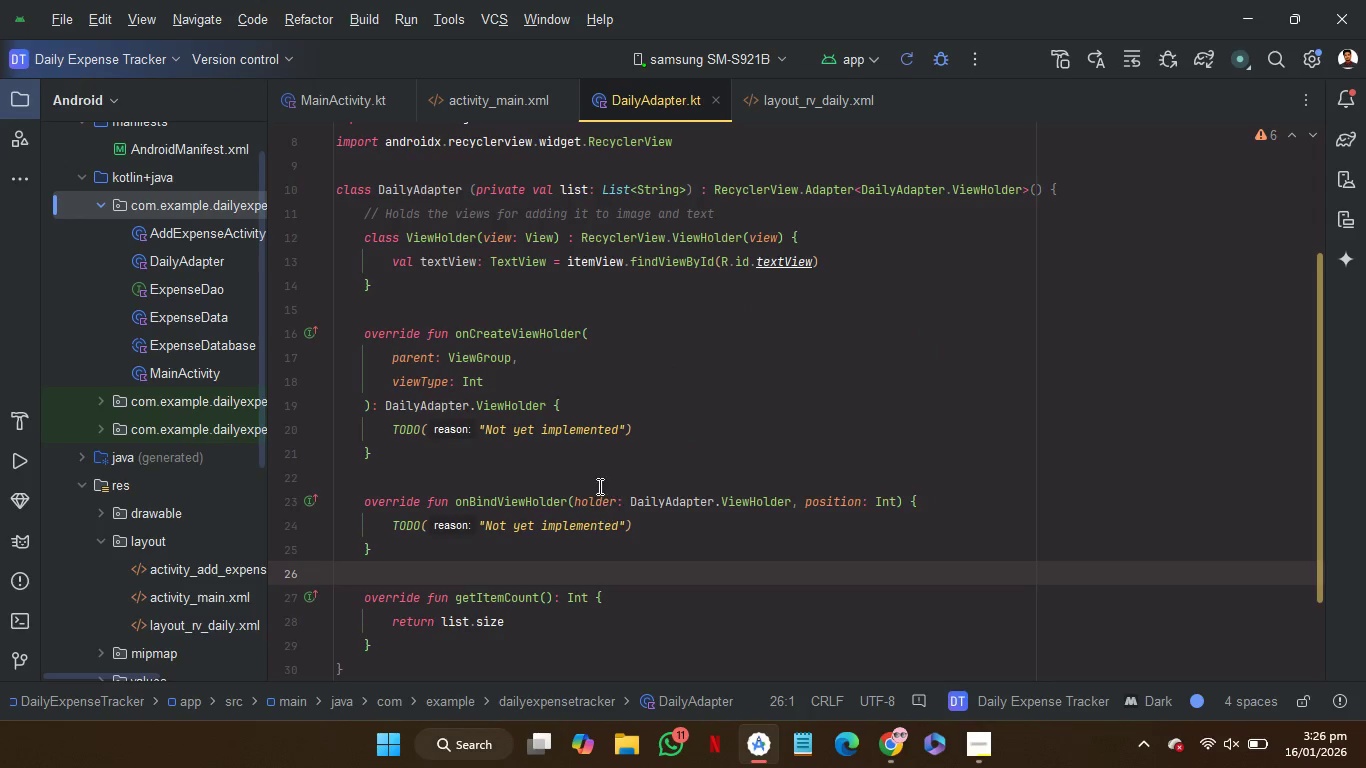 
left_click_drag(start_coordinate=[660, 432], to_coordinate=[391, 435])
 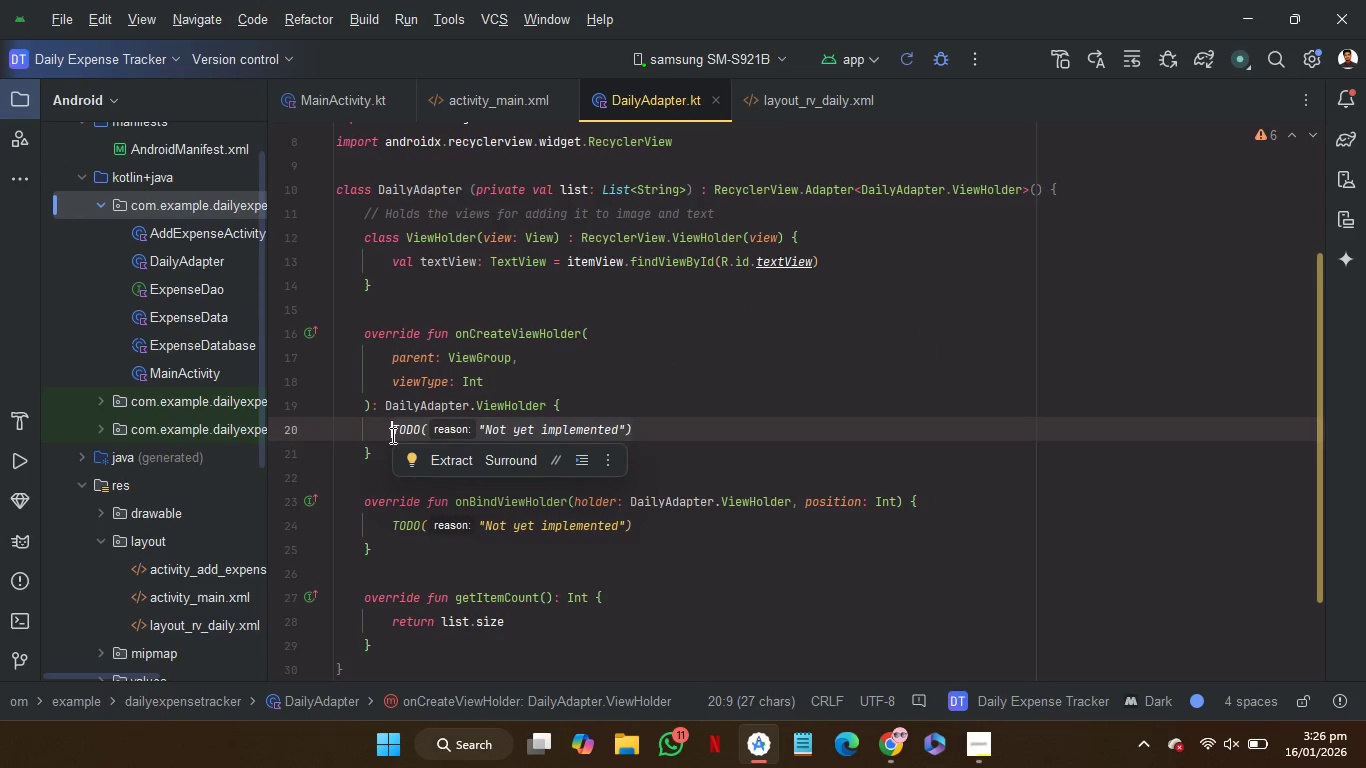 
key(Control+V)
 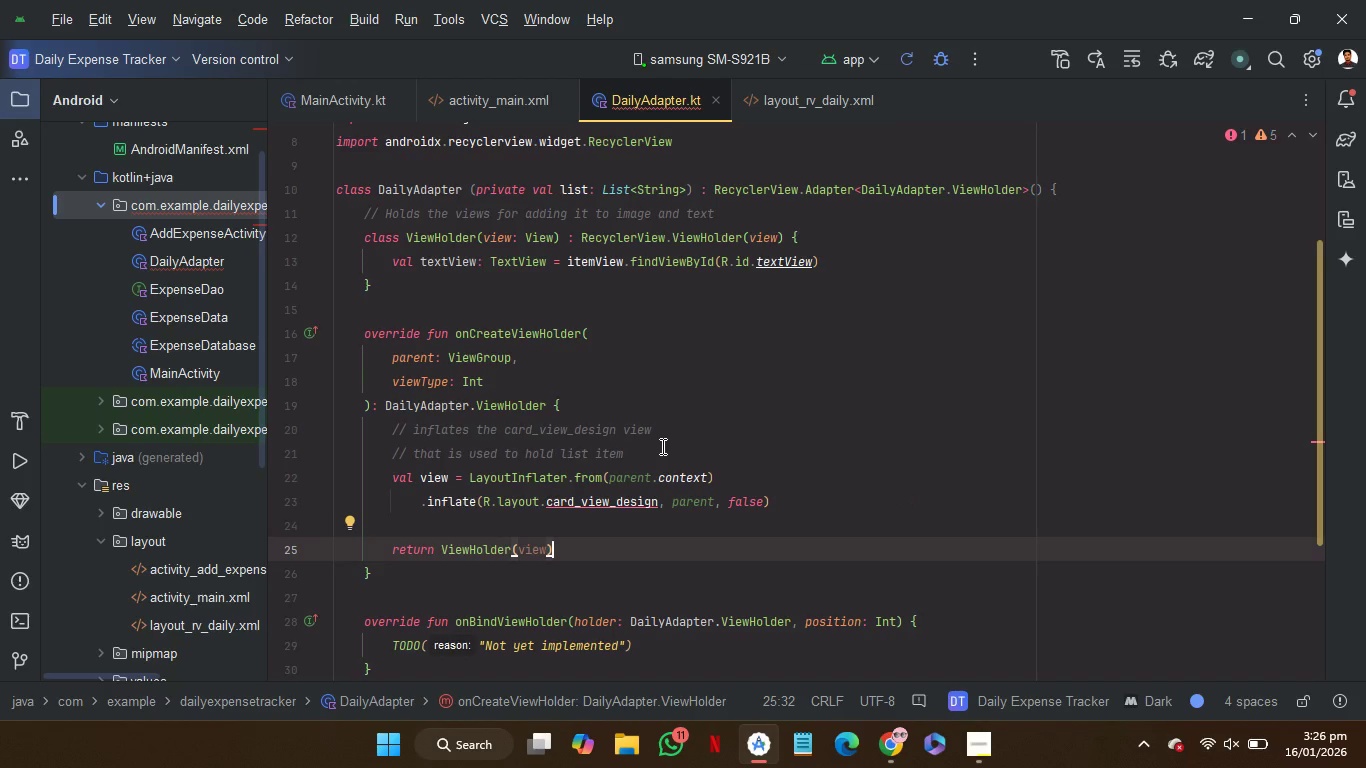 
wait(6.59)
 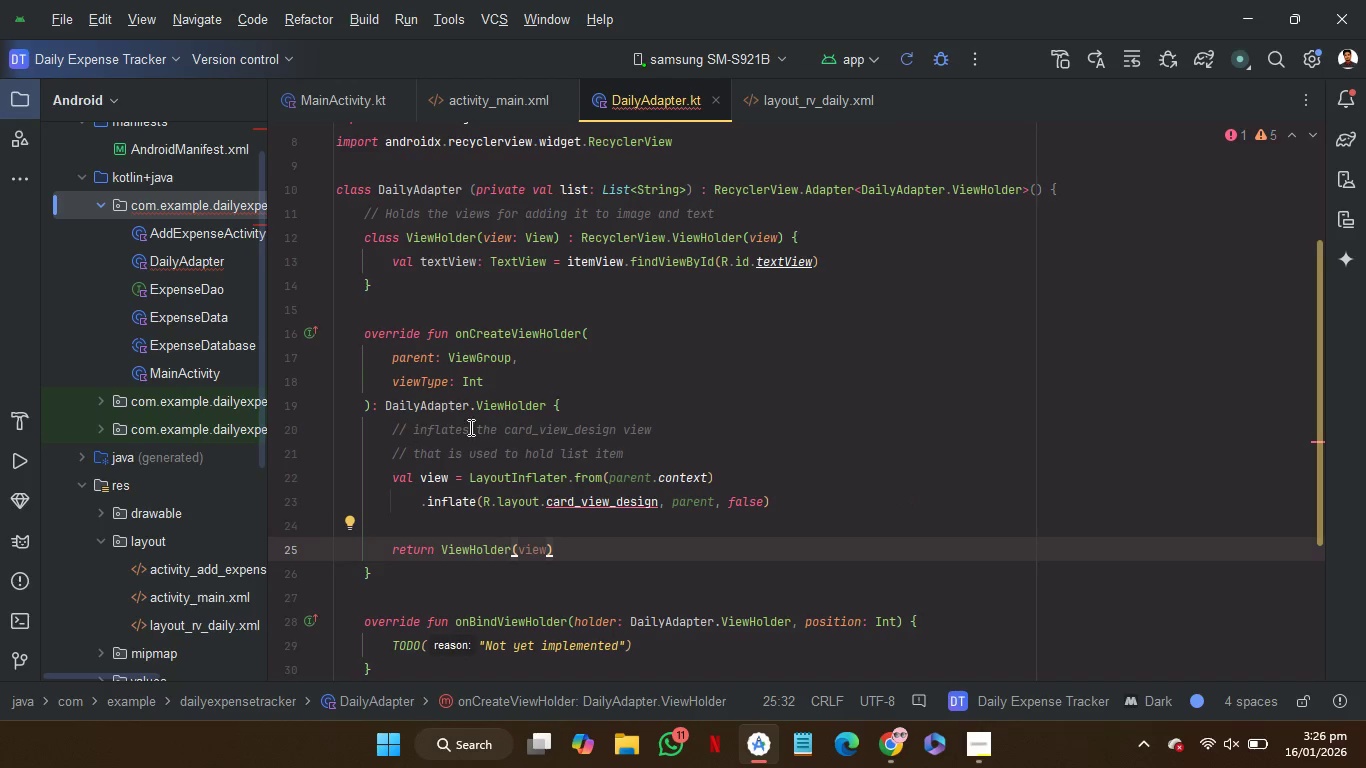 
double_click([581, 506])
 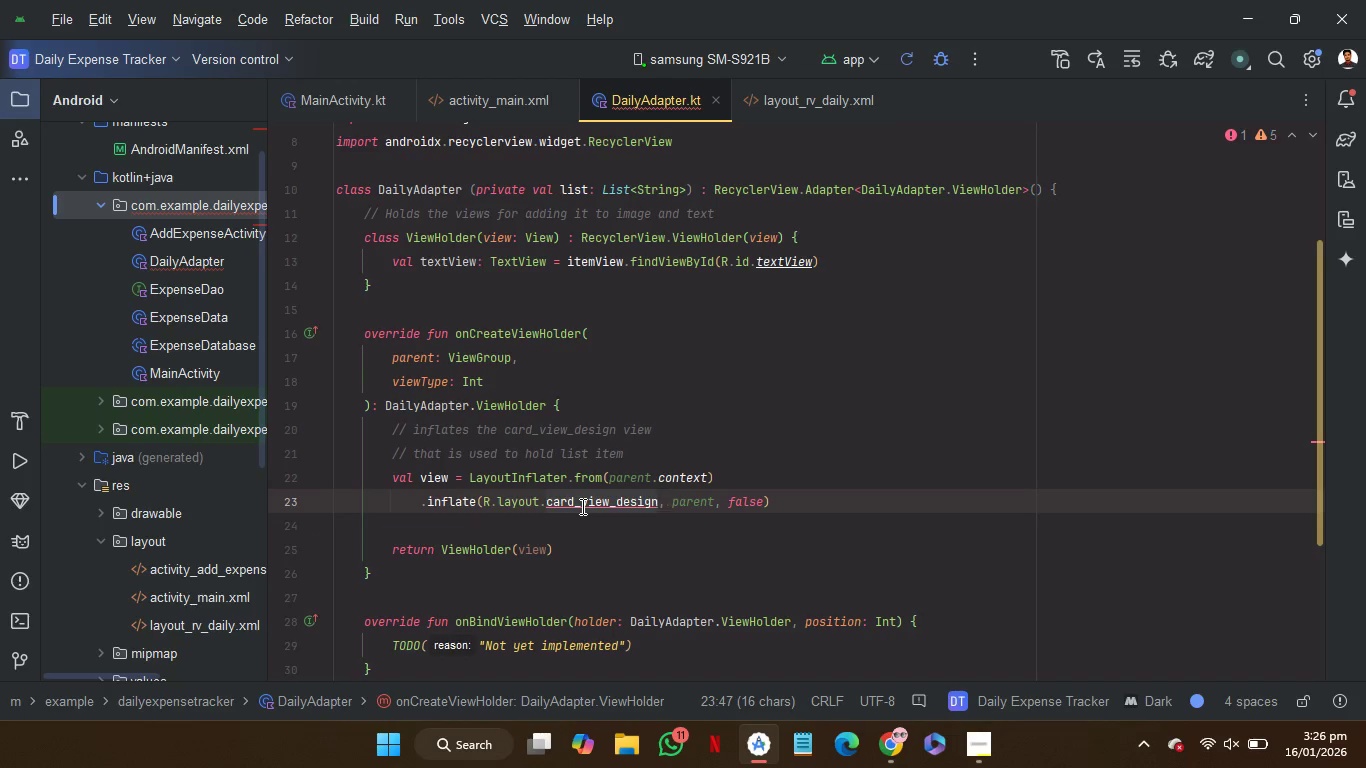 
type(la)
 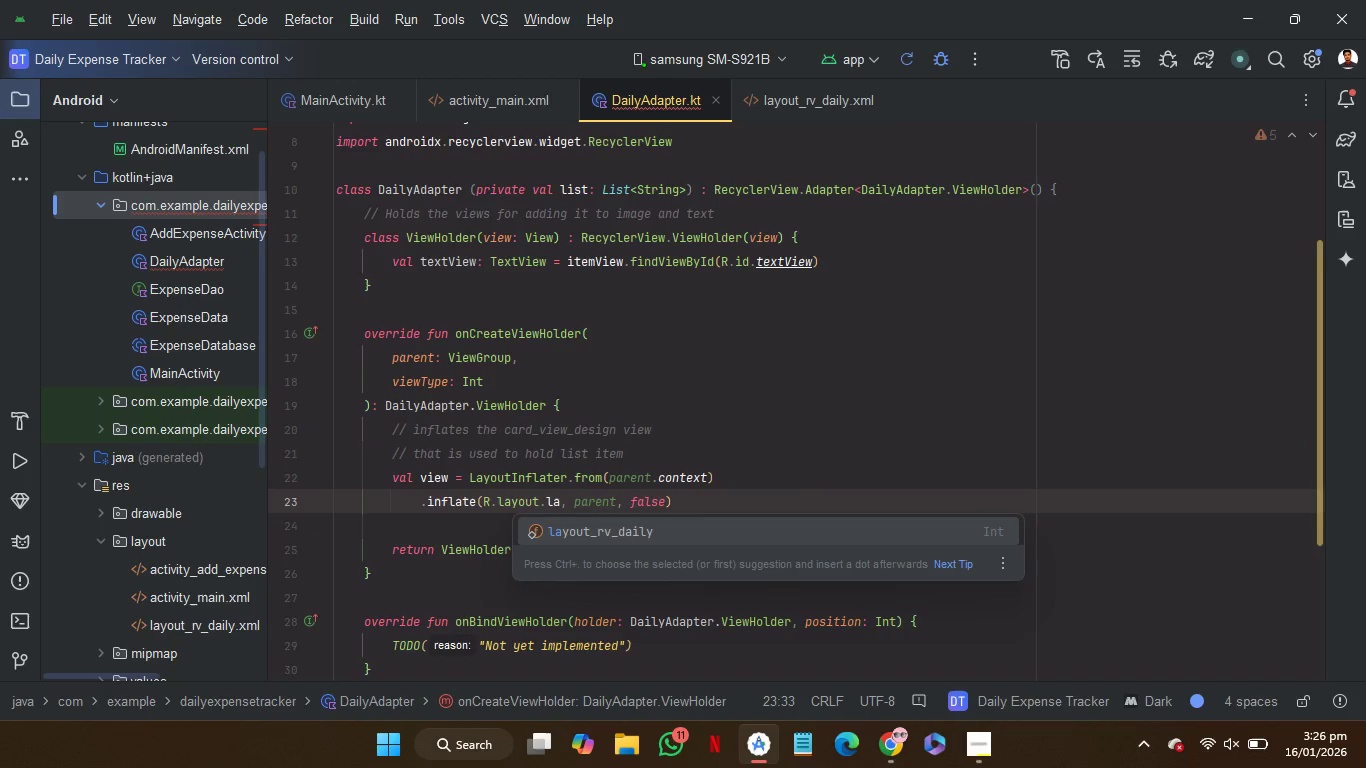 
key(Enter)
 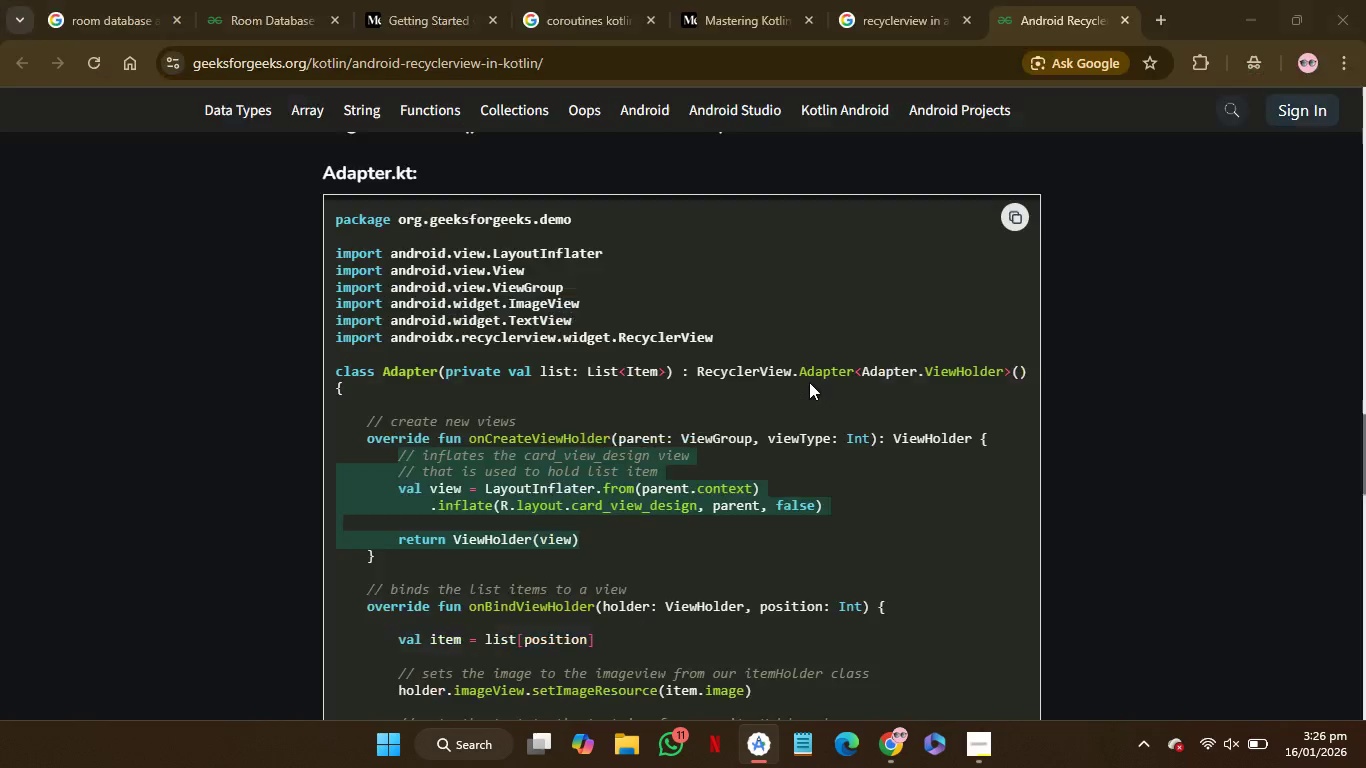 
wait(6.55)
 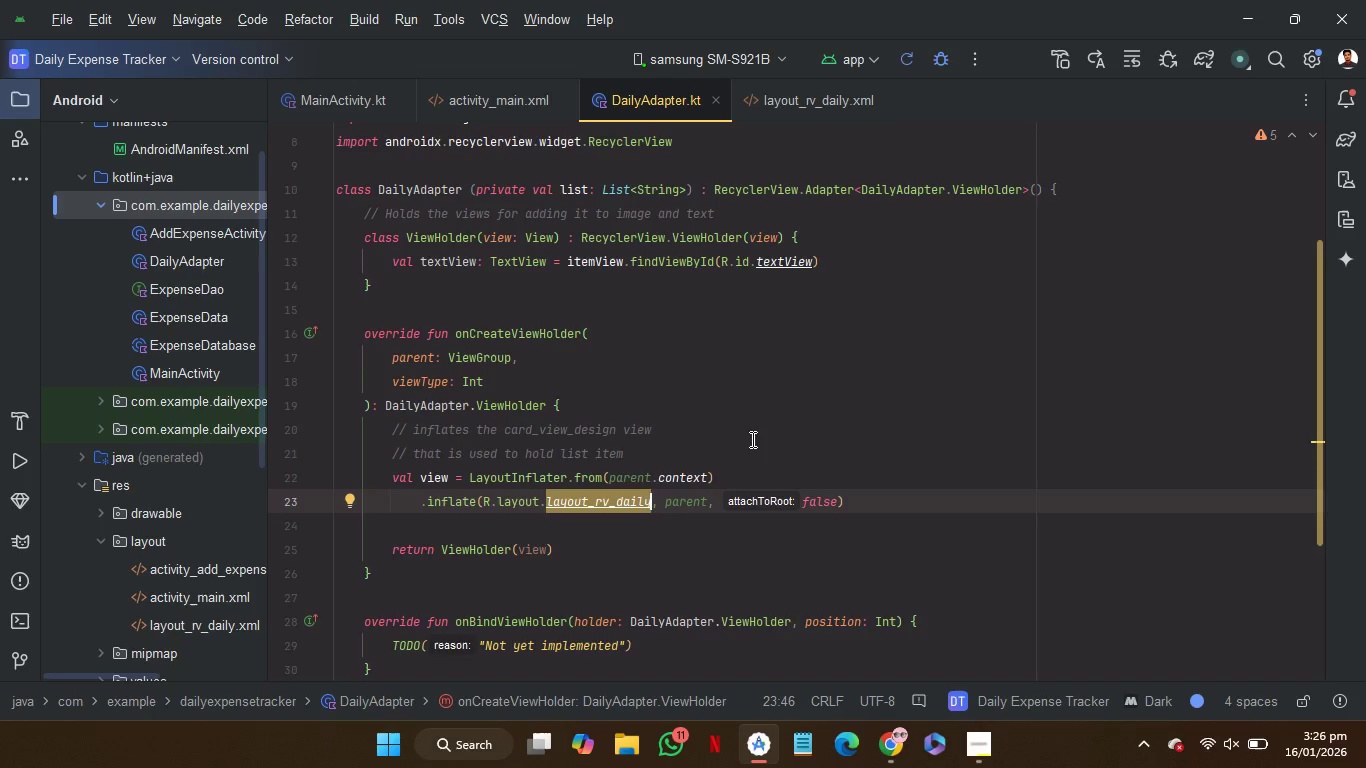 
left_click_drag(start_coordinate=[569, 412], to_coordinate=[492, 426])
 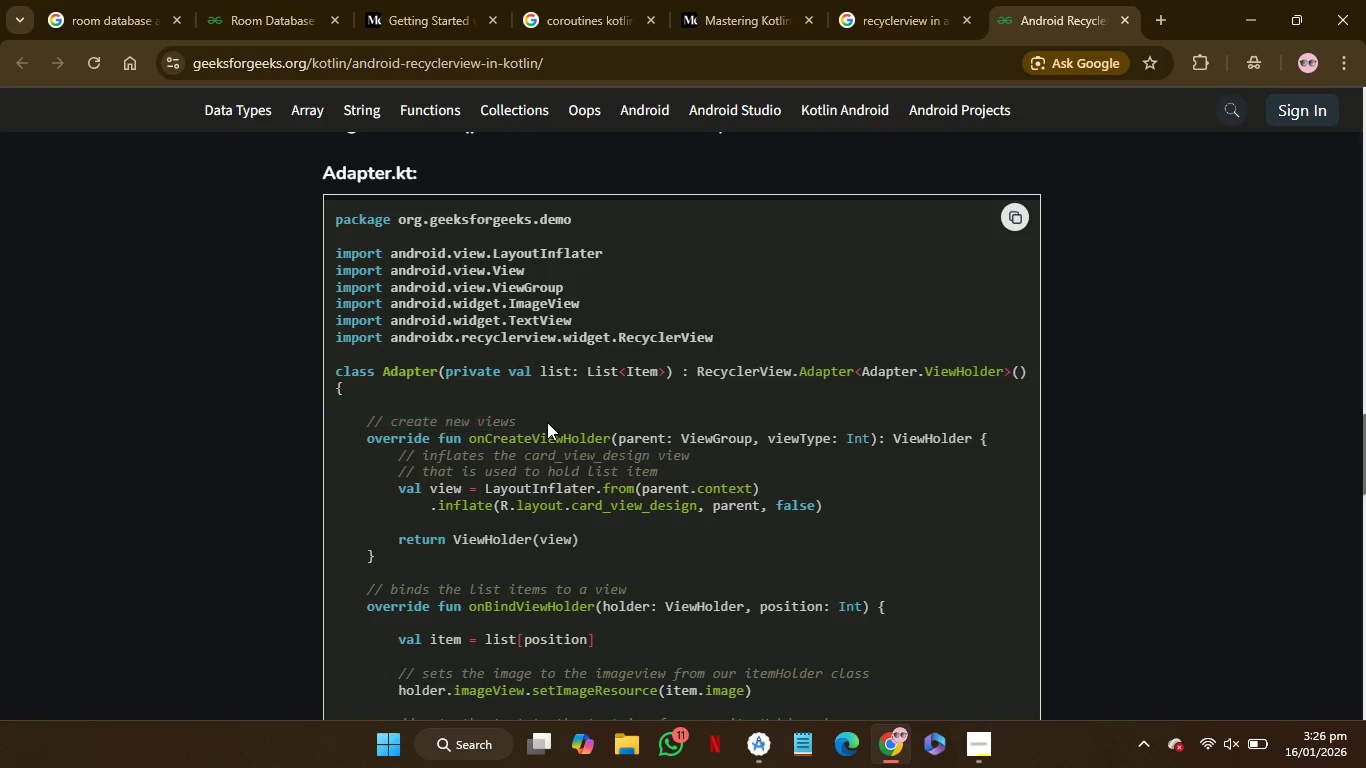 
double_click([547, 422])
 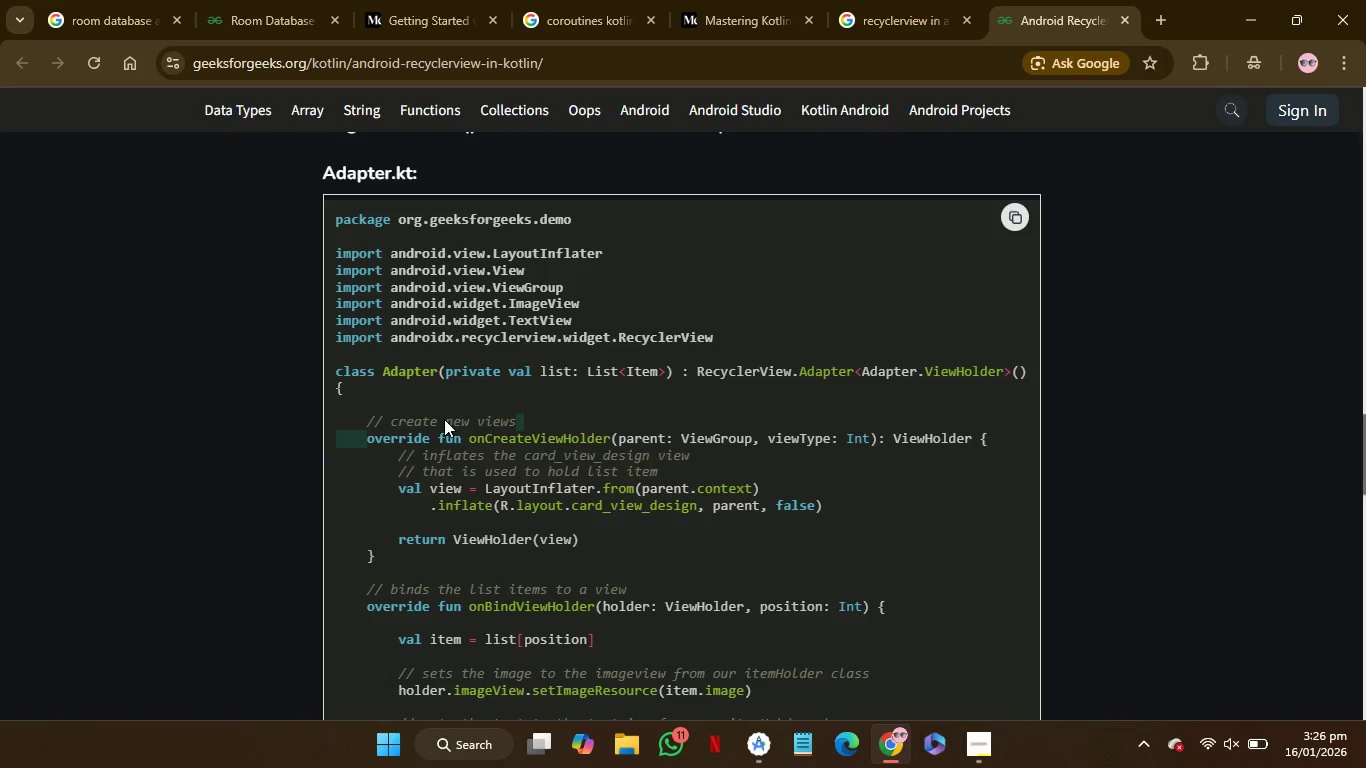 
double_click([444, 419])
 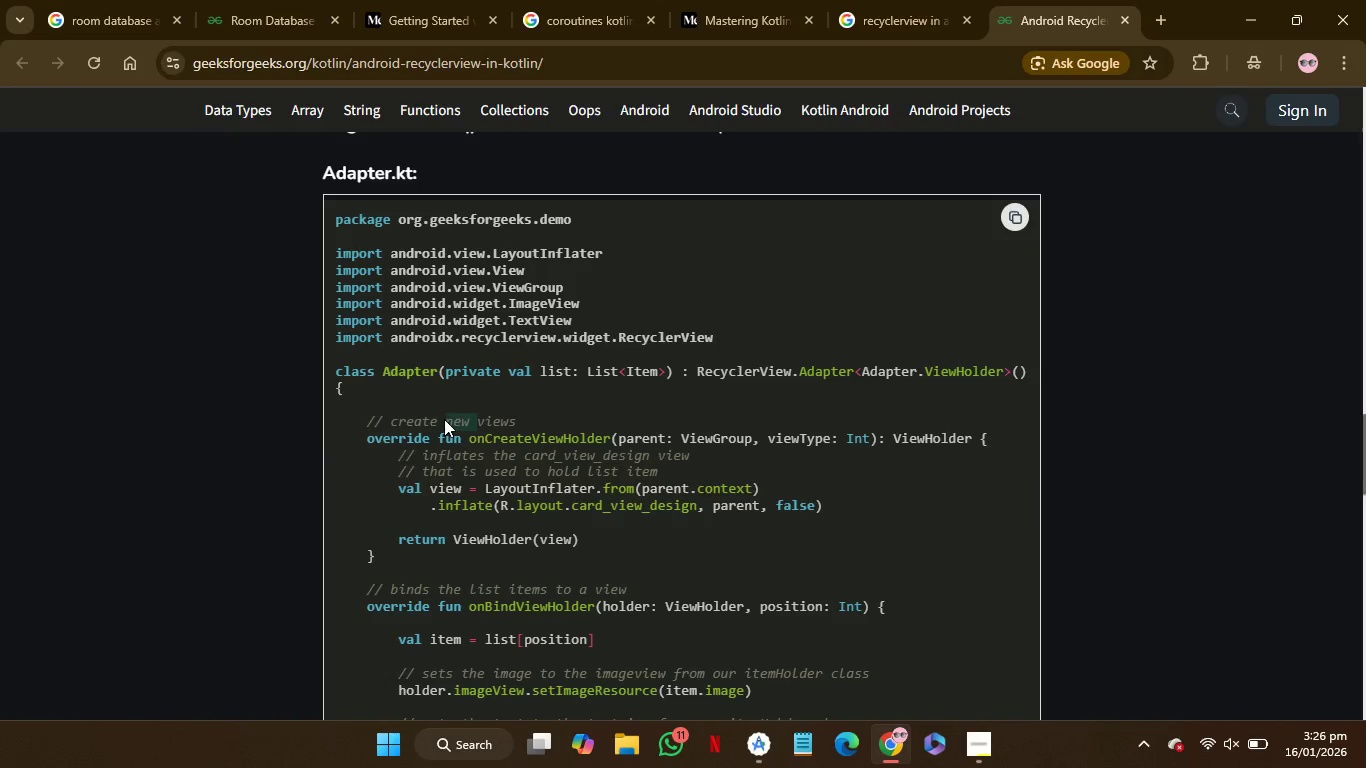 
triple_click([444, 419])
 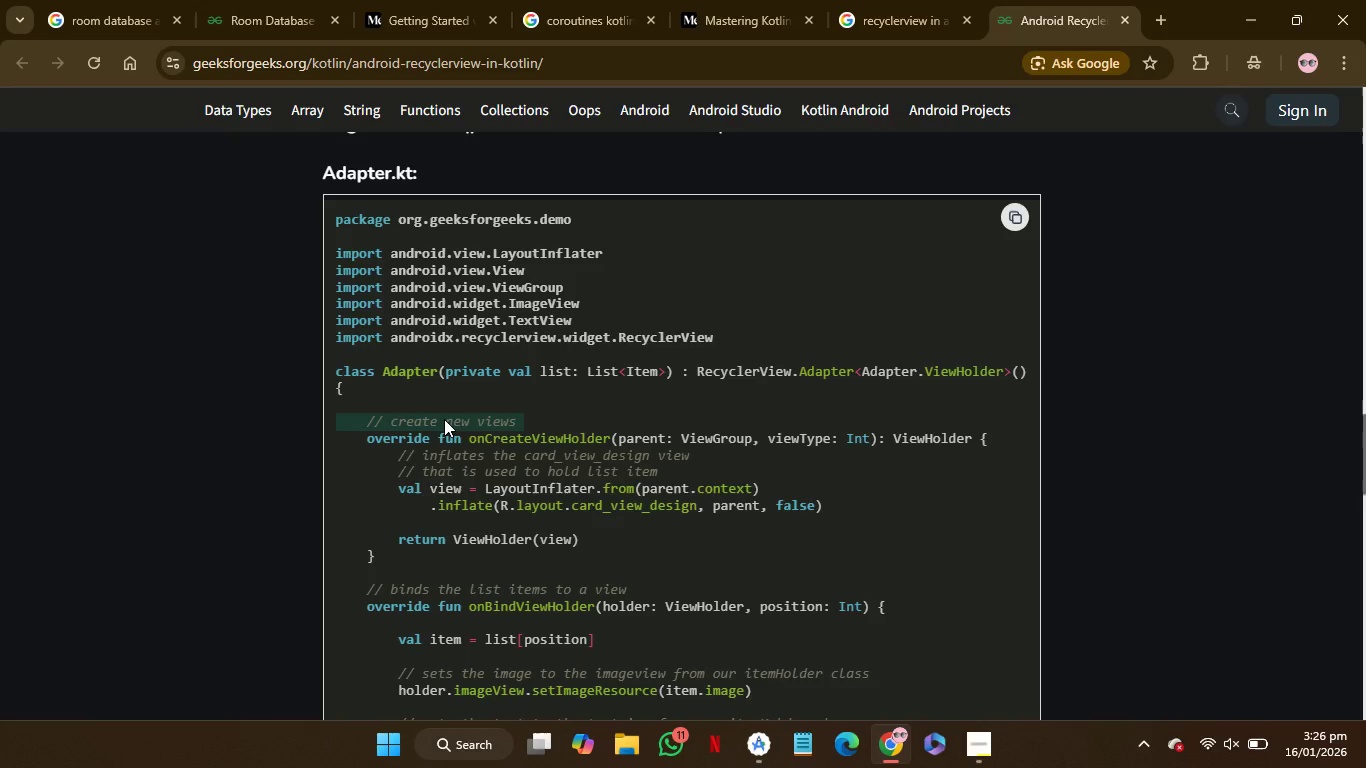 
key(Control+C)
 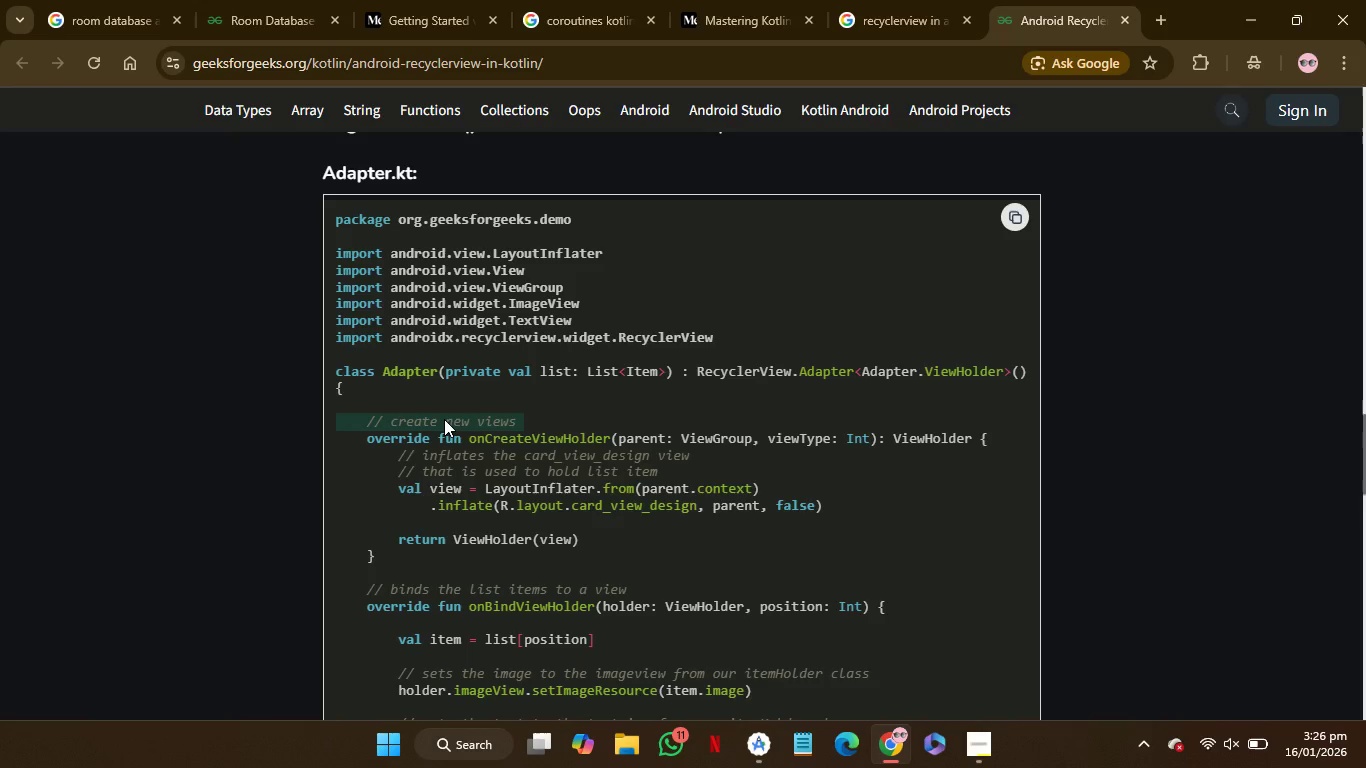 
key(Control+C)
 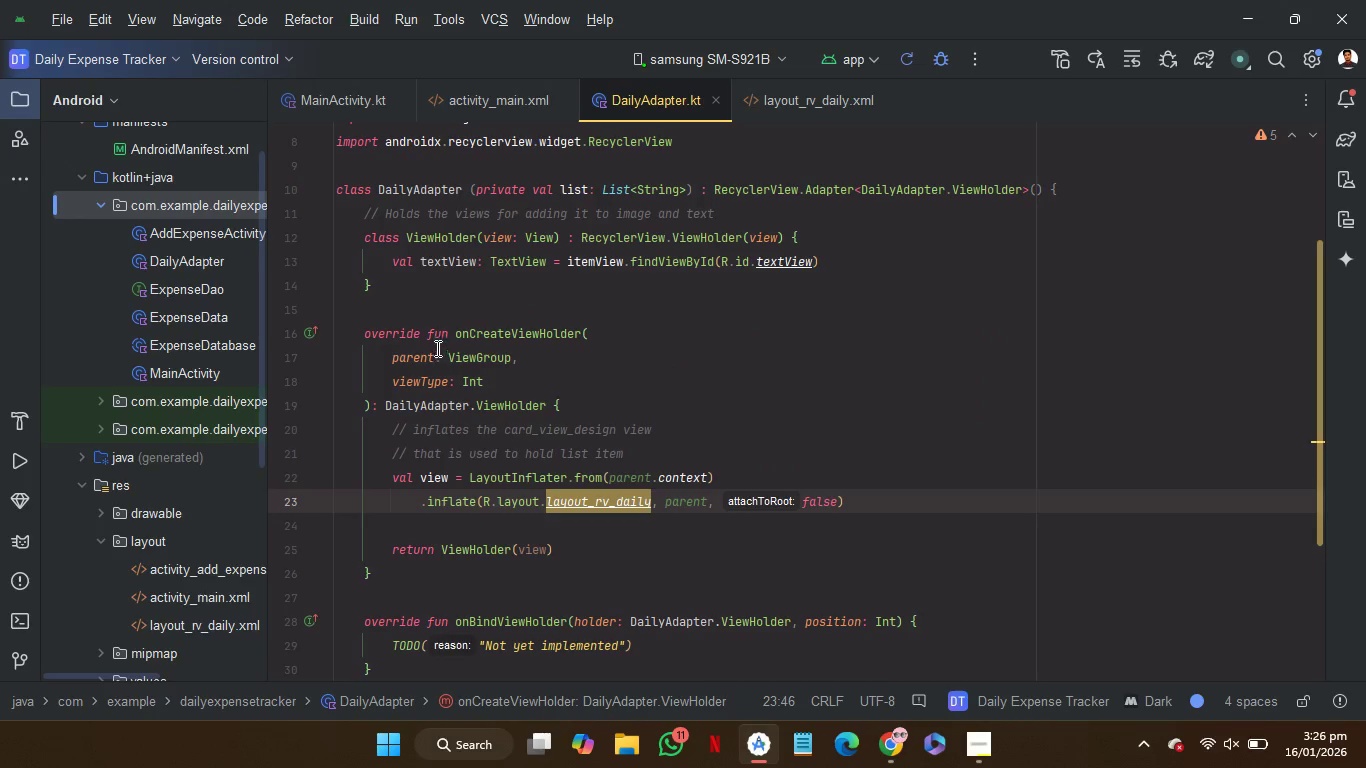 
left_click([436, 318])
 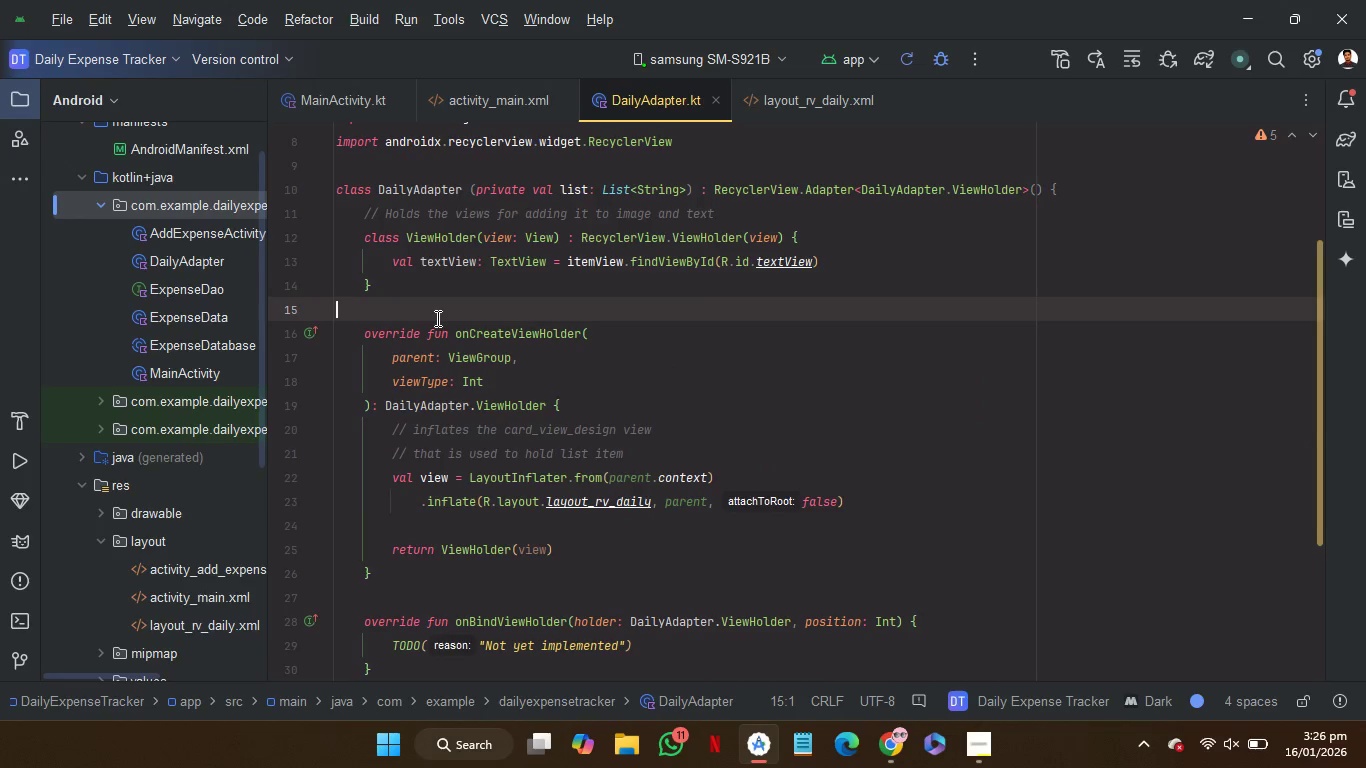 
key(Enter)
 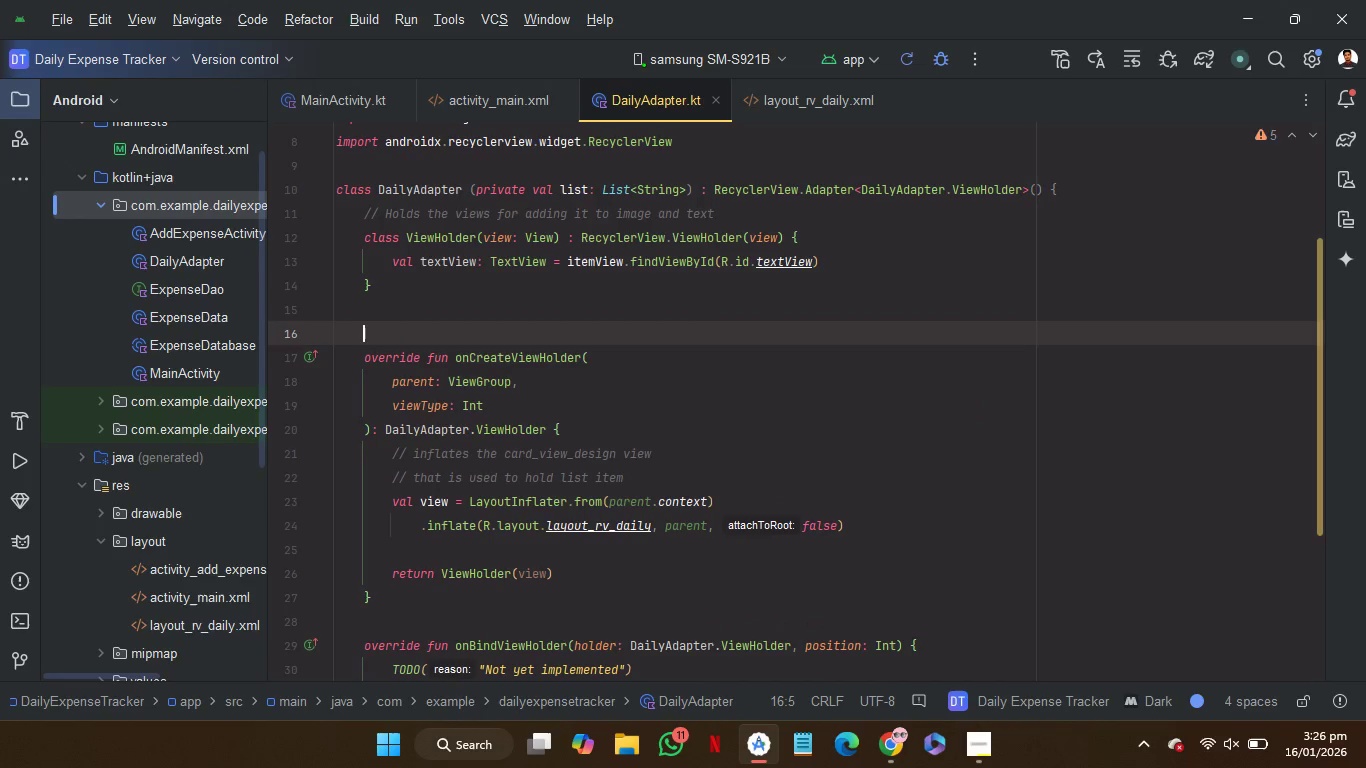 
key(Control+V)
 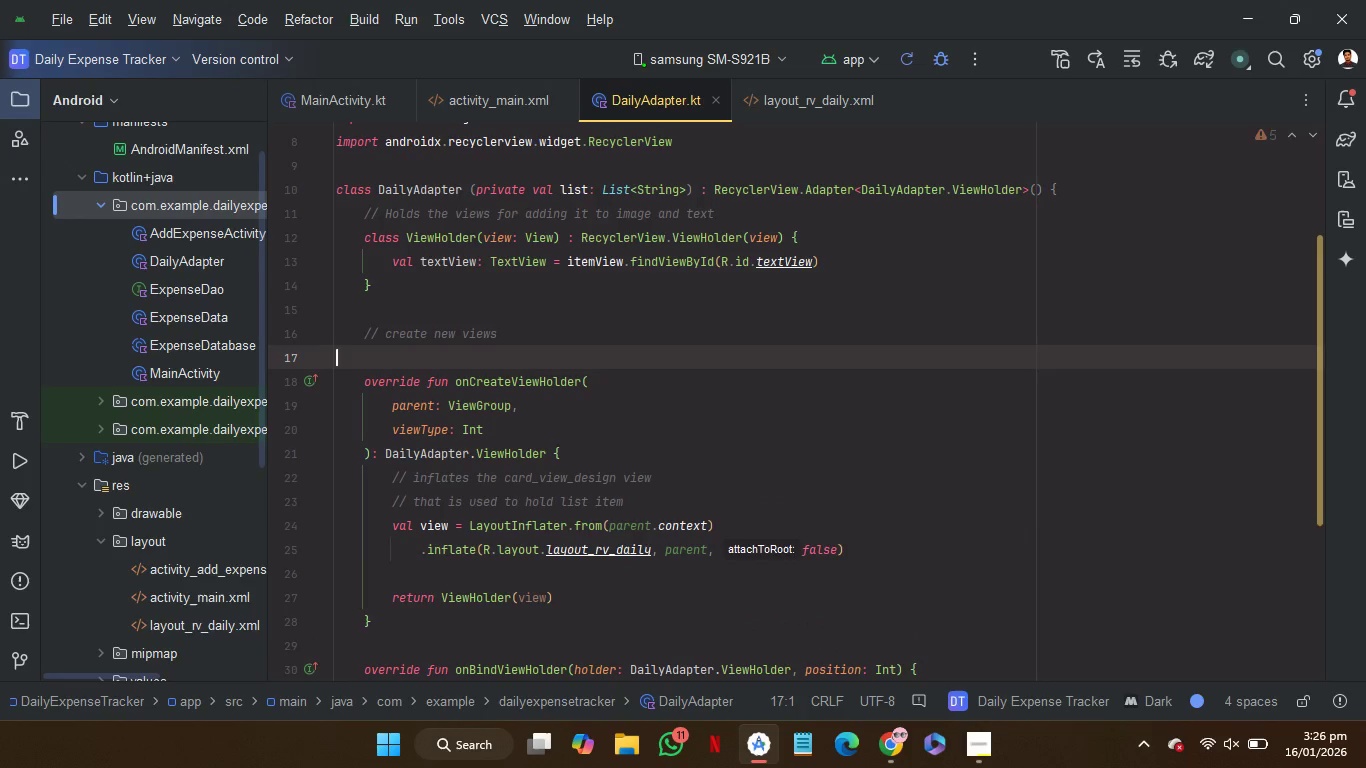 
left_click([436, 318])
 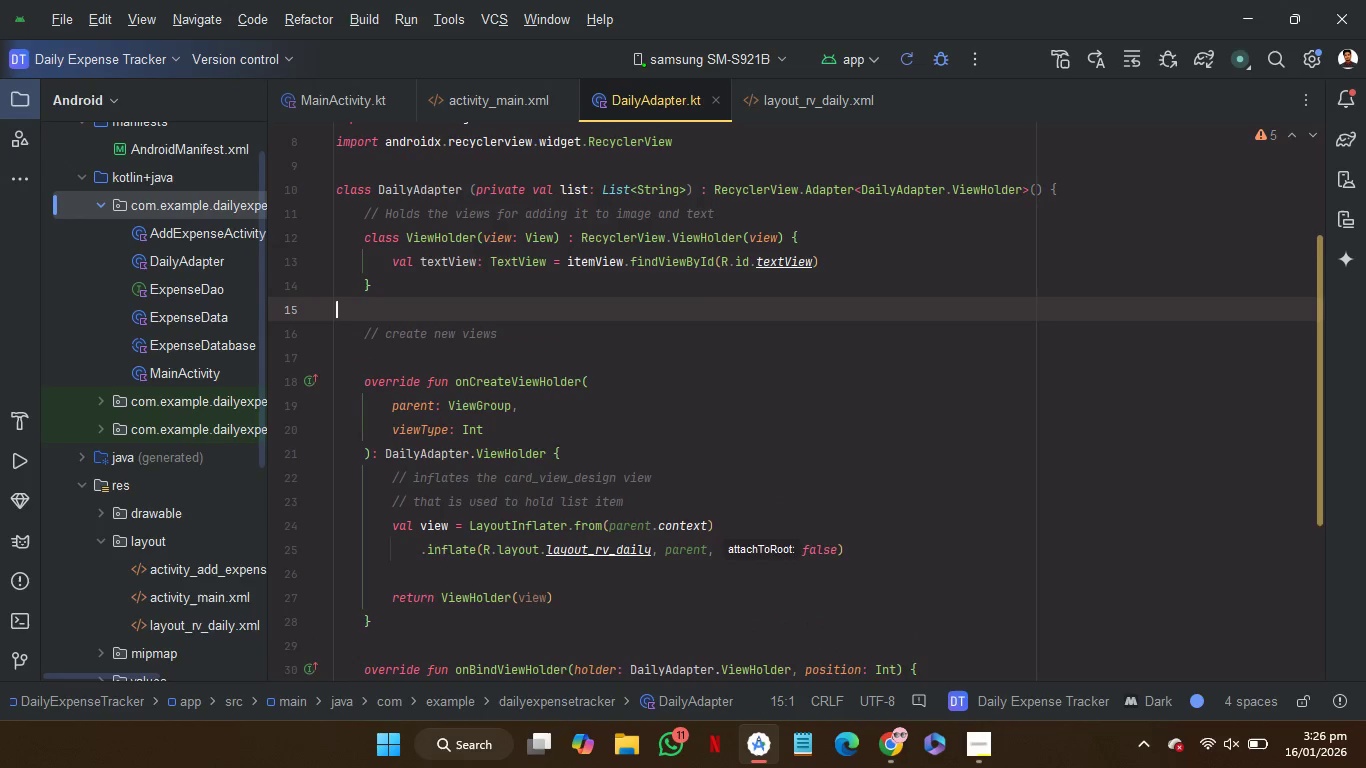 
key(Backspace)
 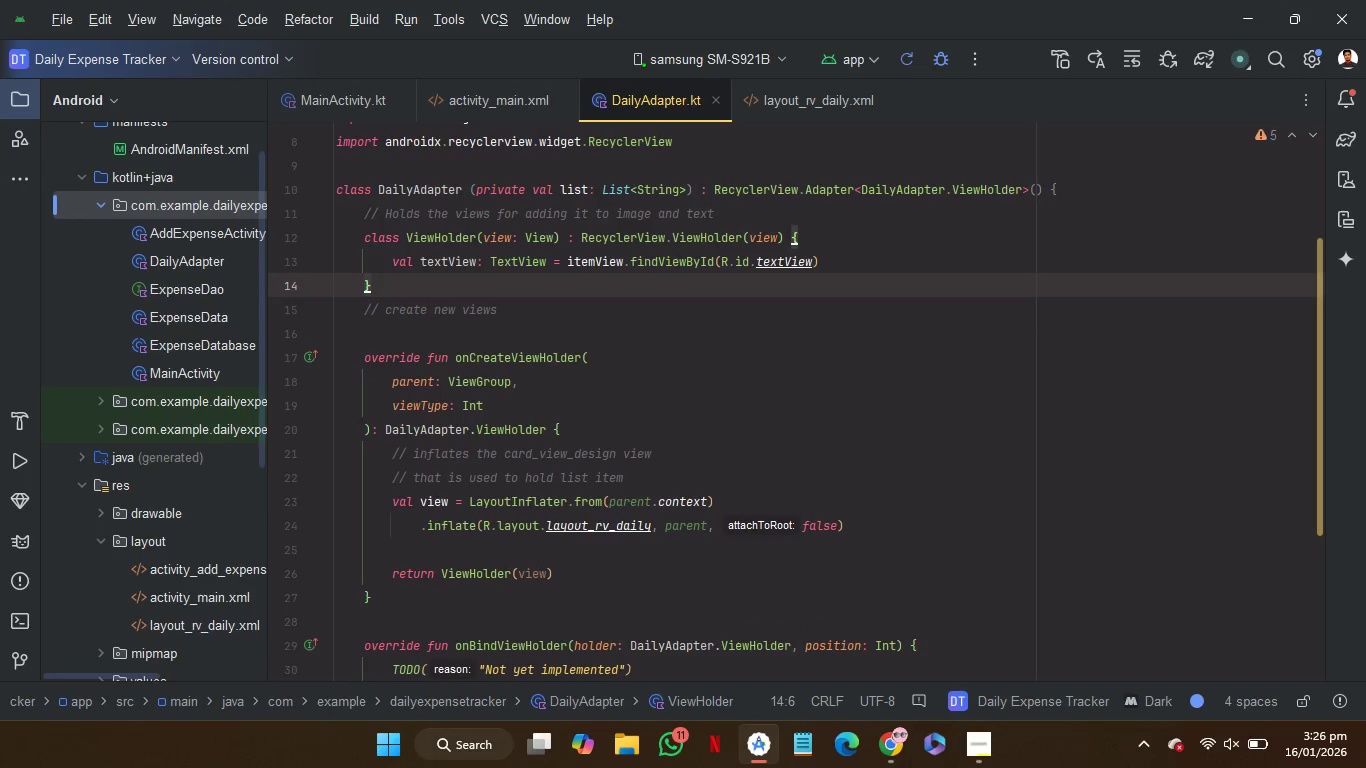 
key(Enter)
 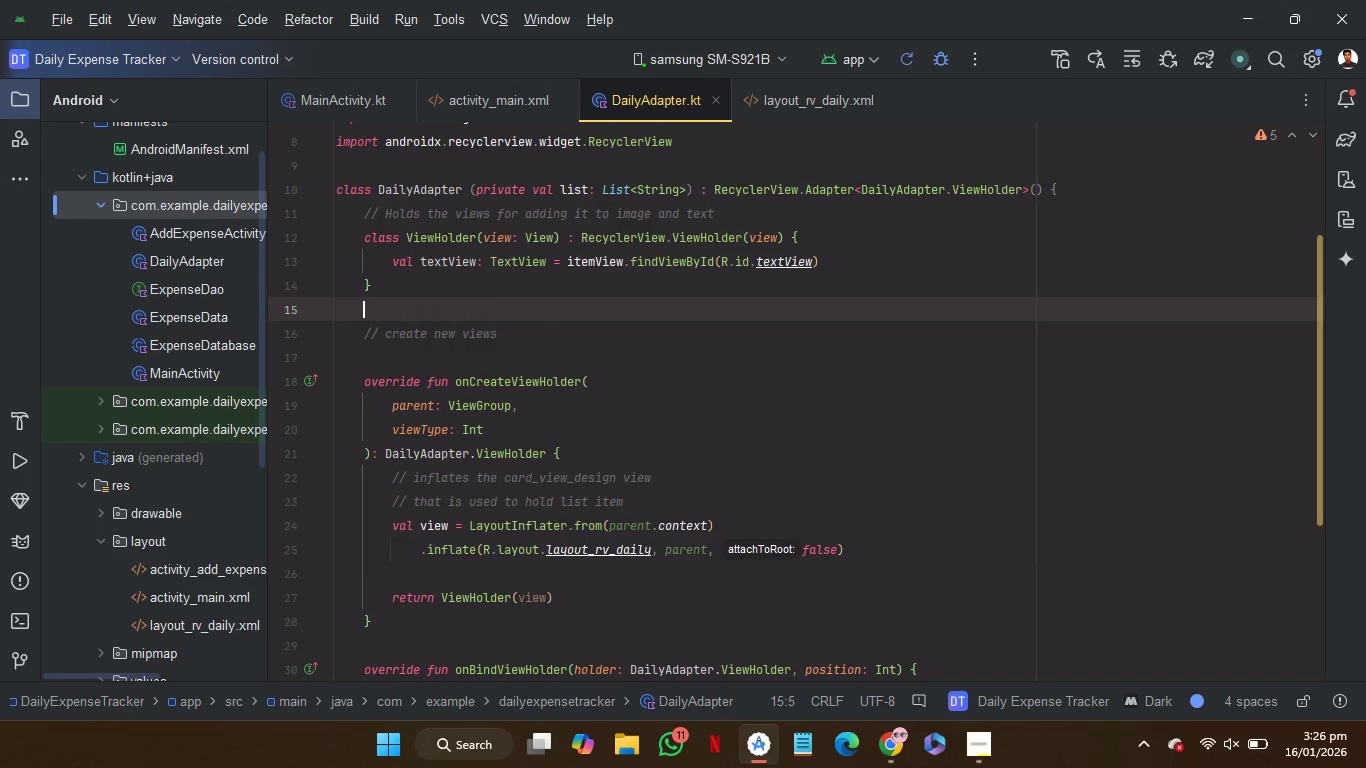 
key(ArrowDown)
 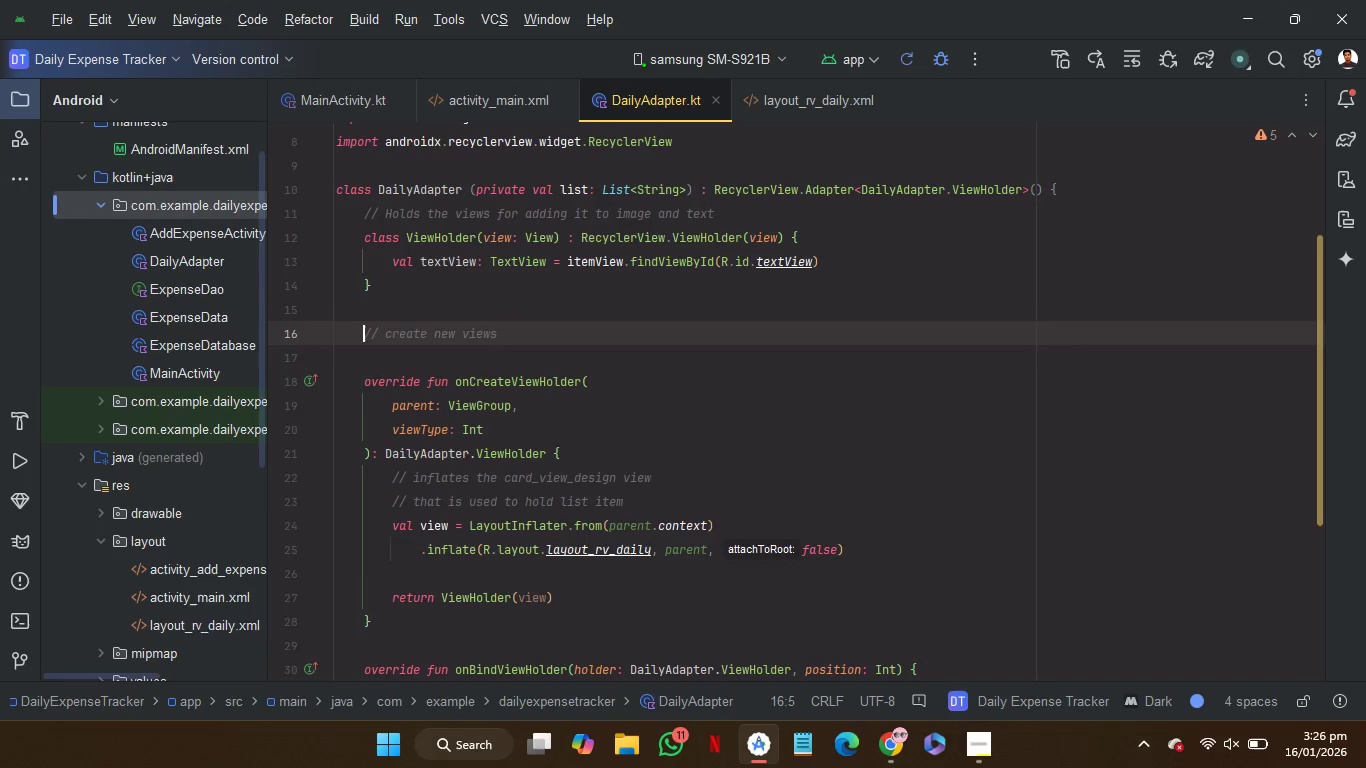 
key(ArrowDown)
 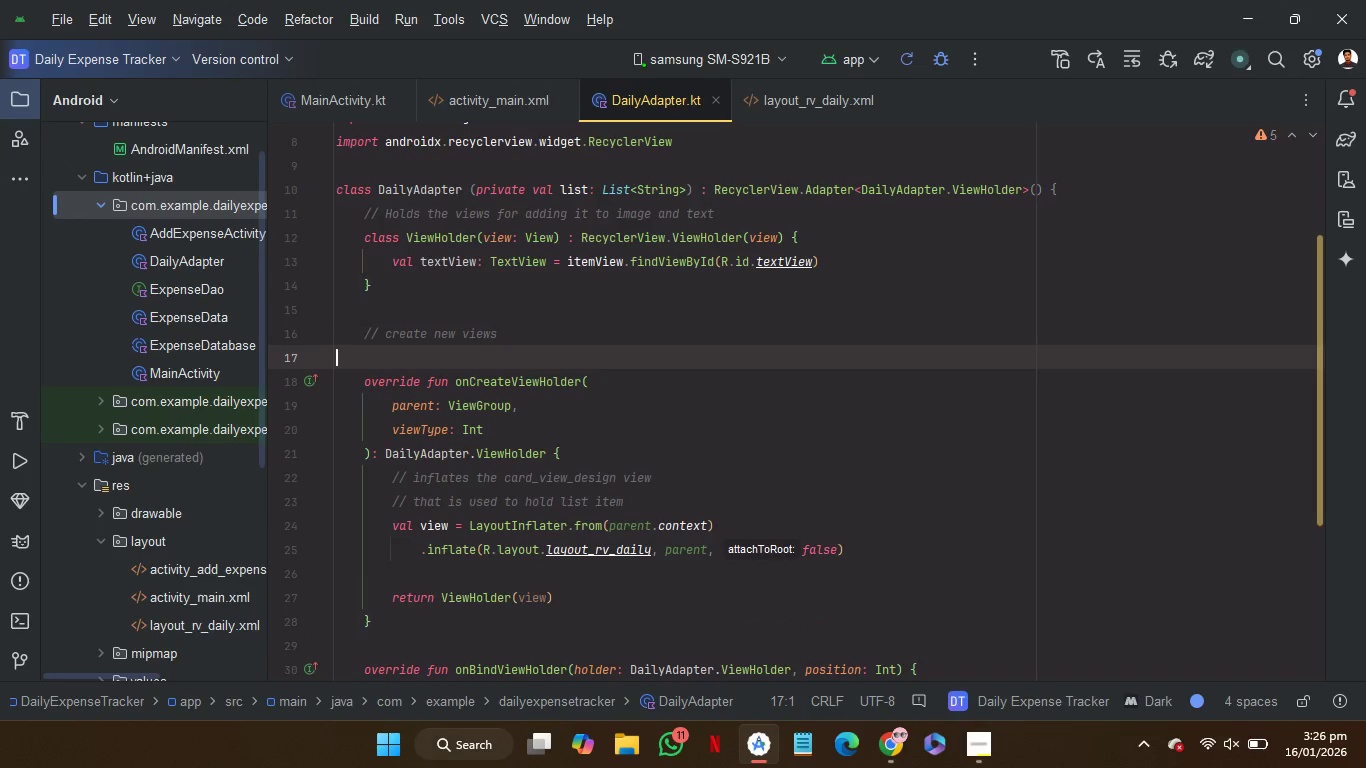 
key(Backspace)
 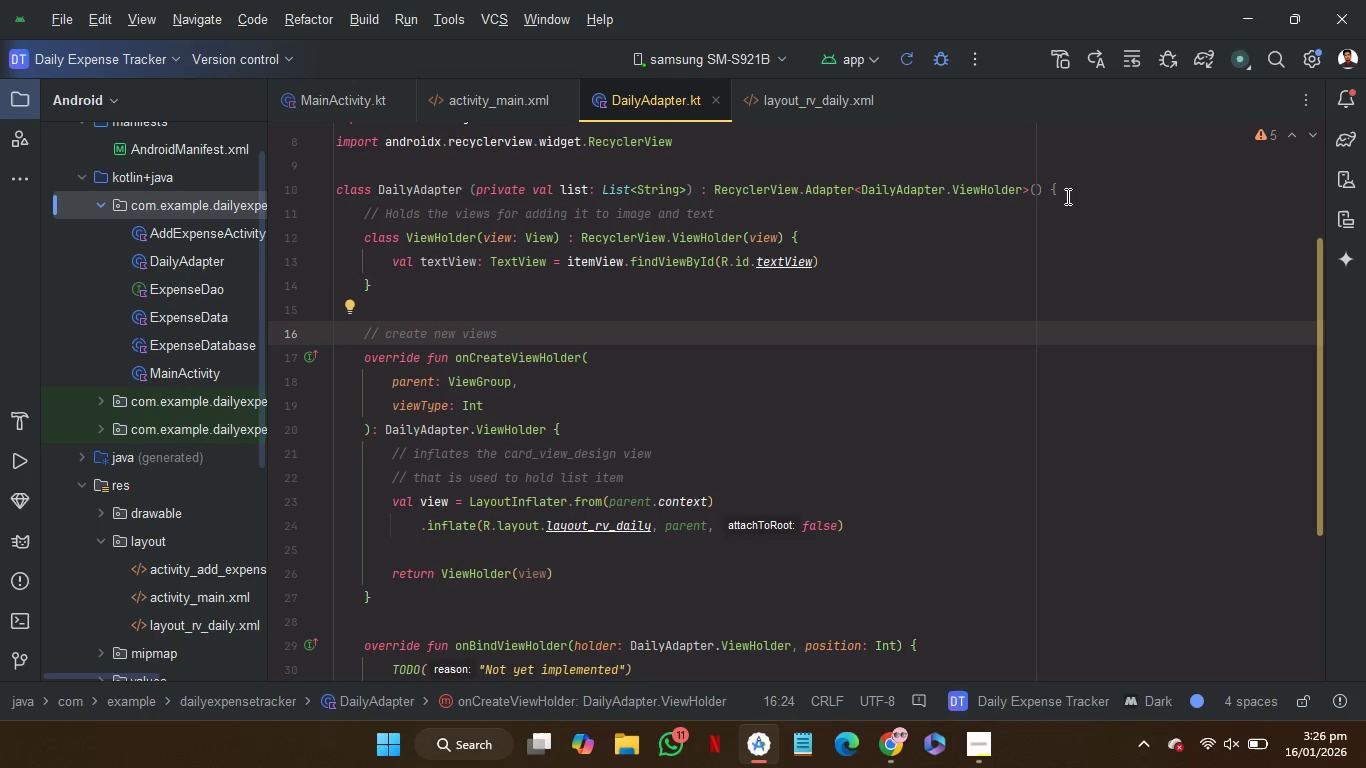 
left_click([1081, 190])
 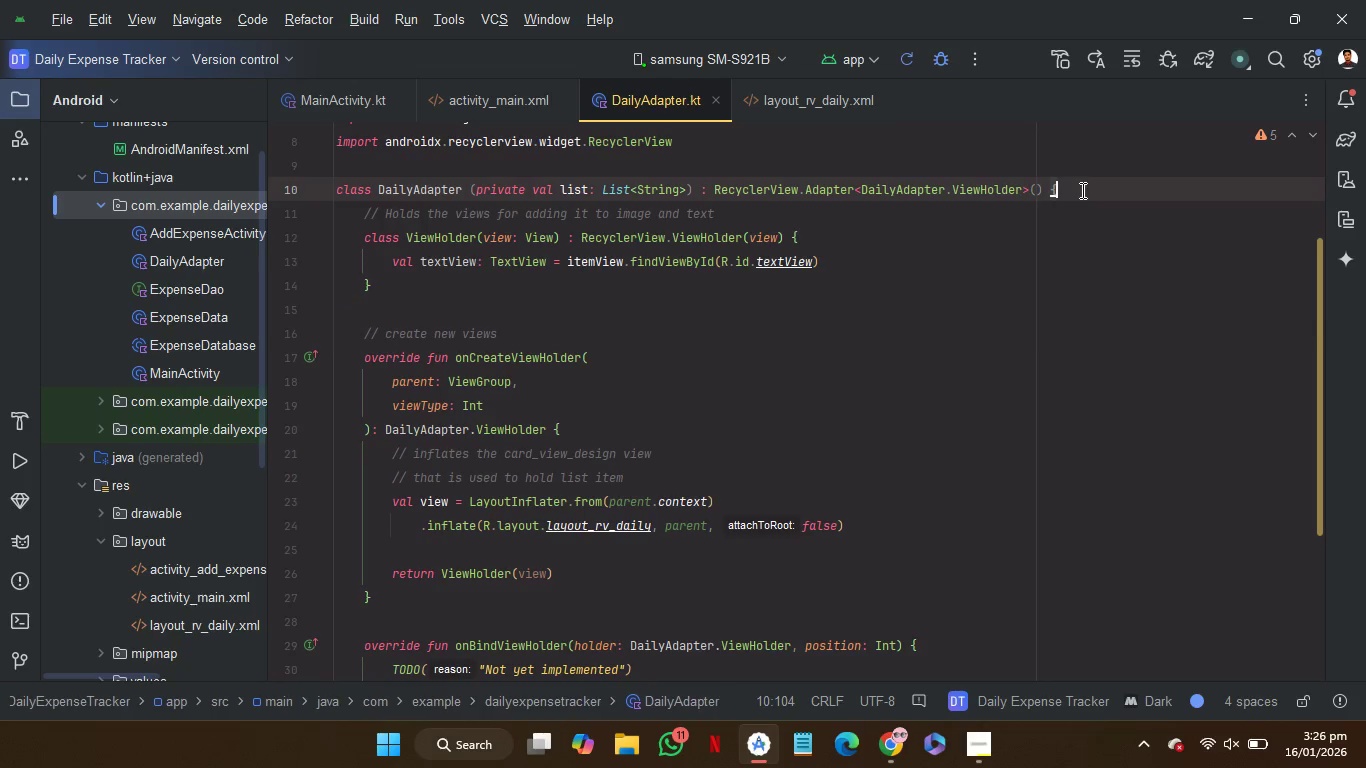 
key(Enter)
 